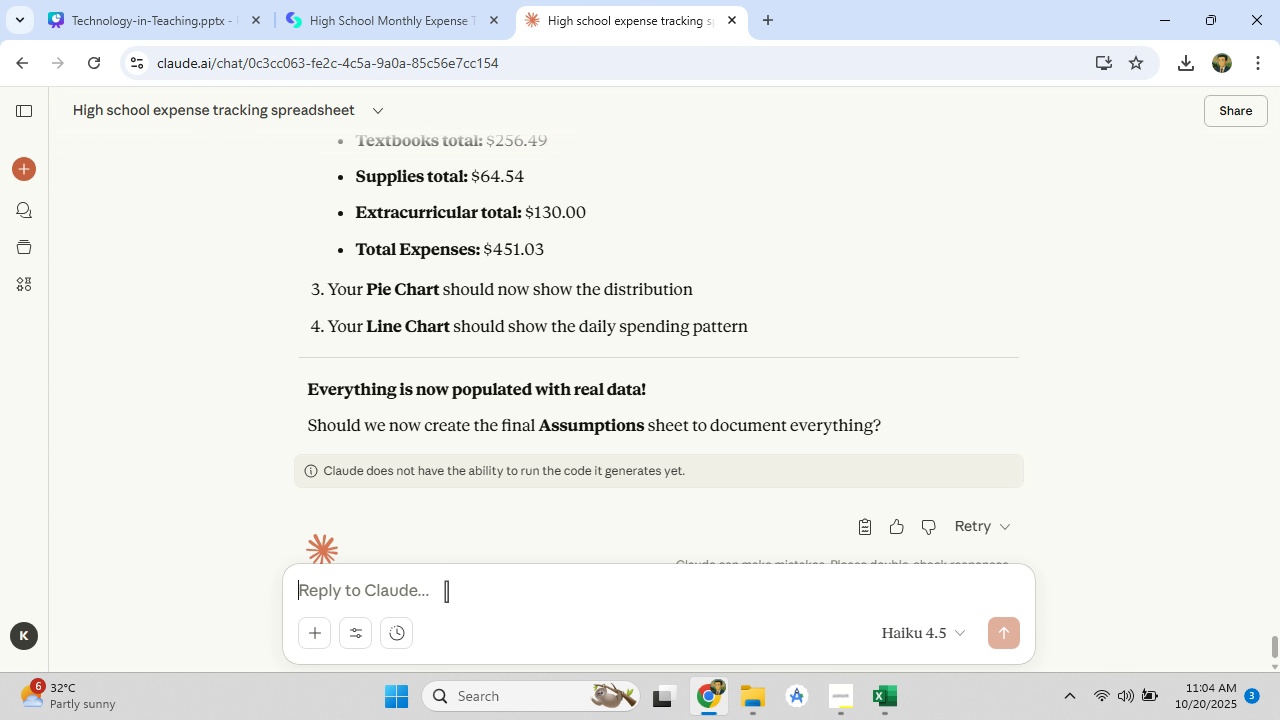 
hold_key(key=ShiftLeft, duration=1.51)
 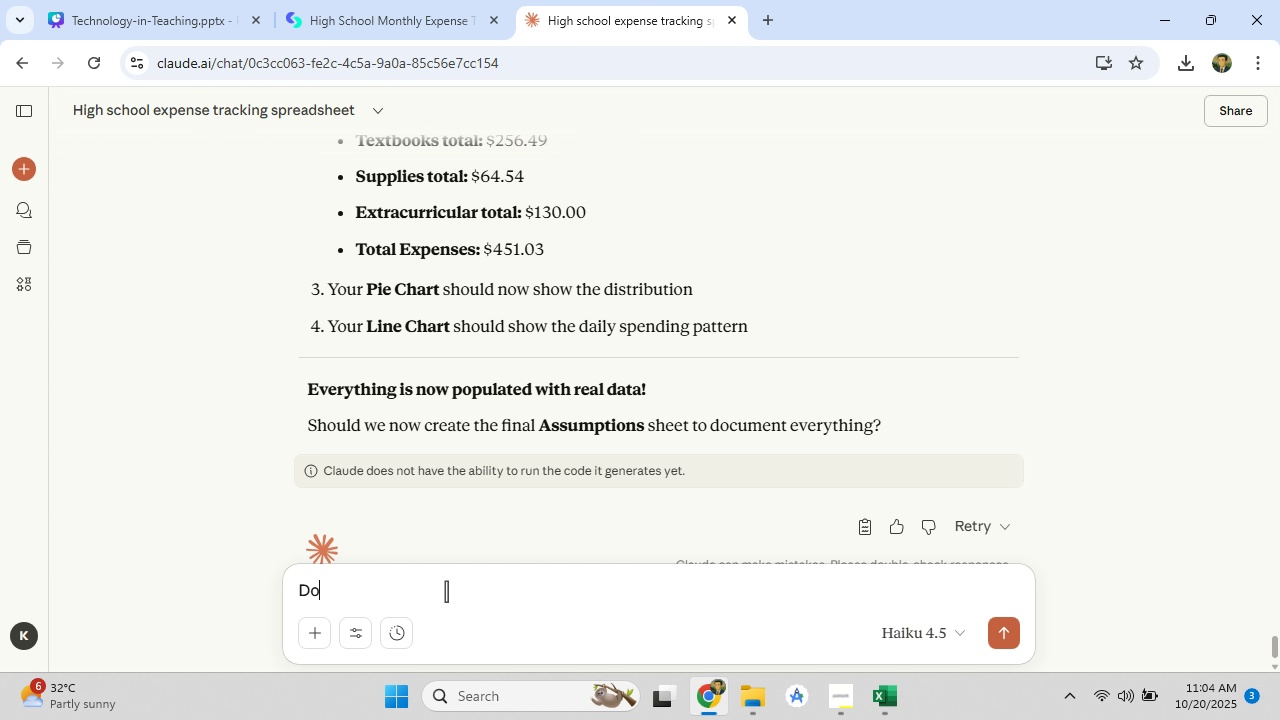 
type(Do the final now)
 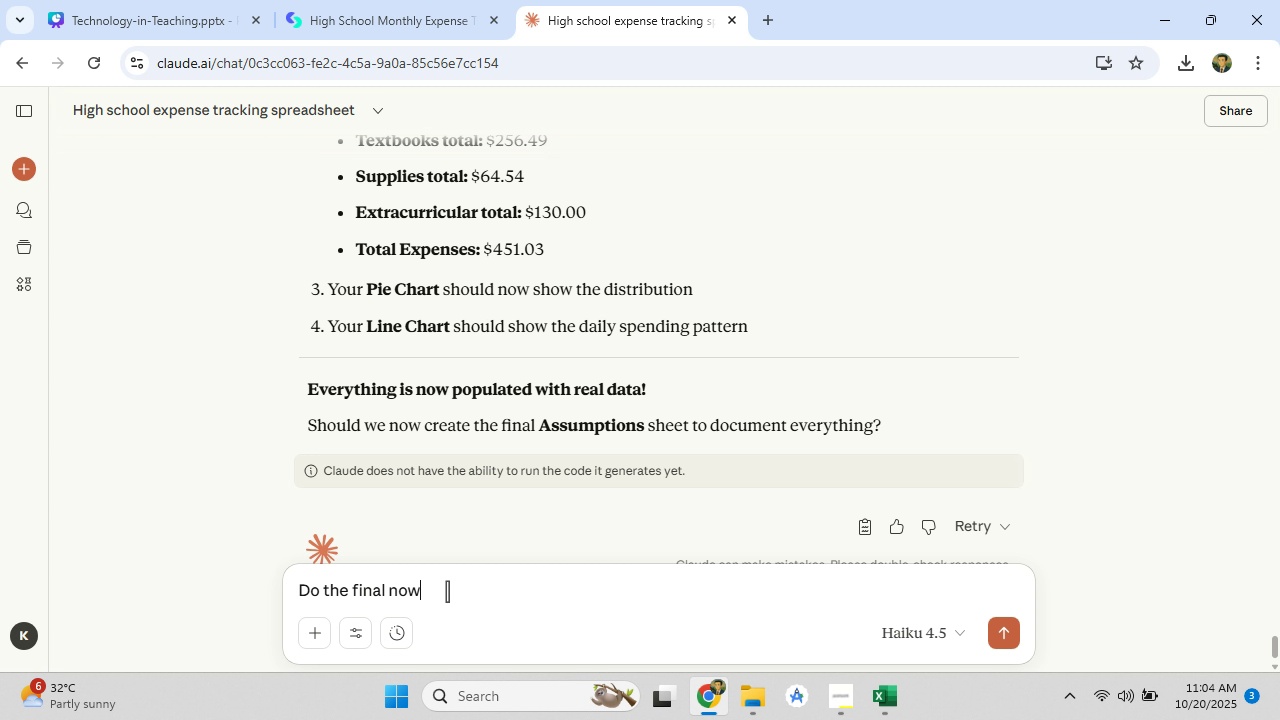 
key(Enter)
 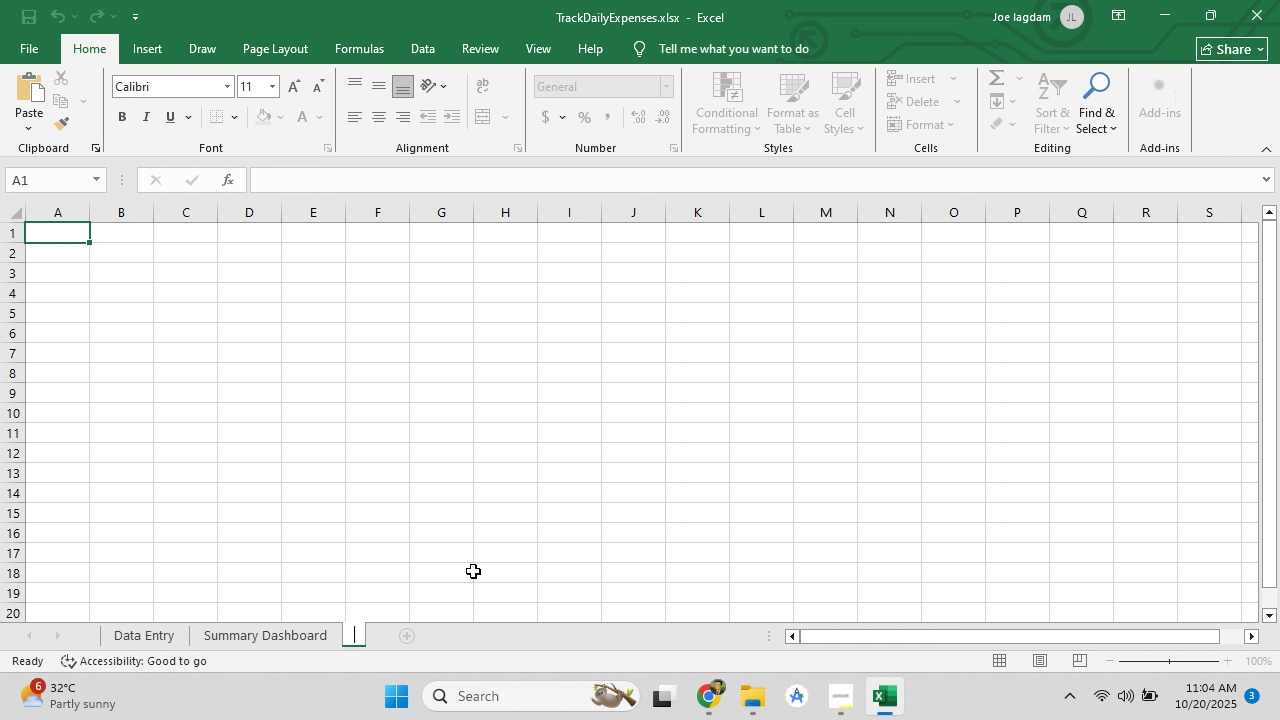 
type(Document Assumption)
 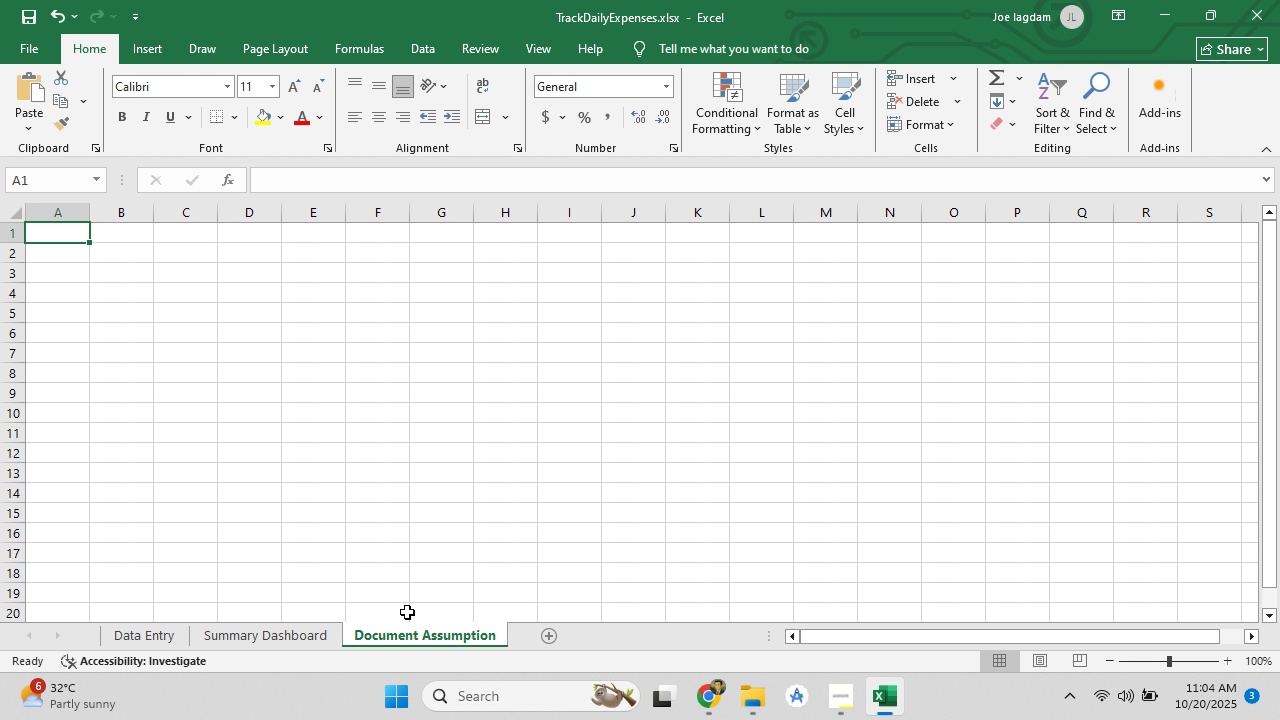 
 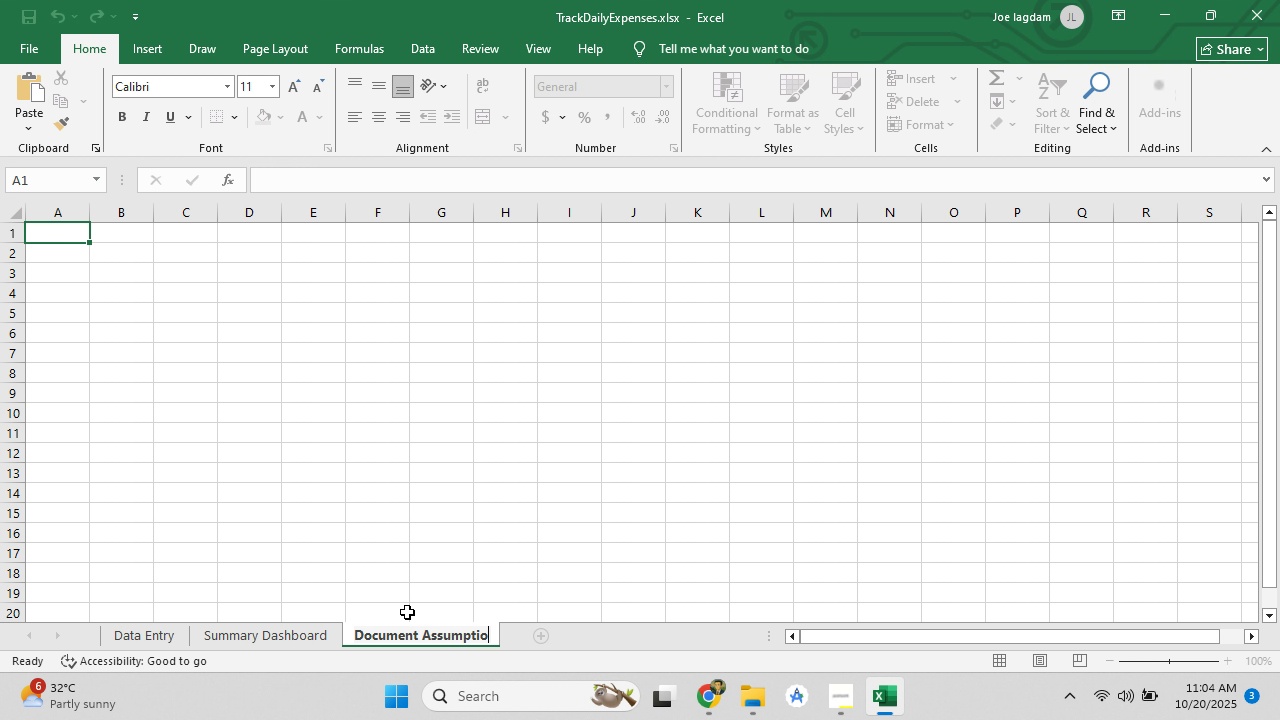 
key(Enter)
 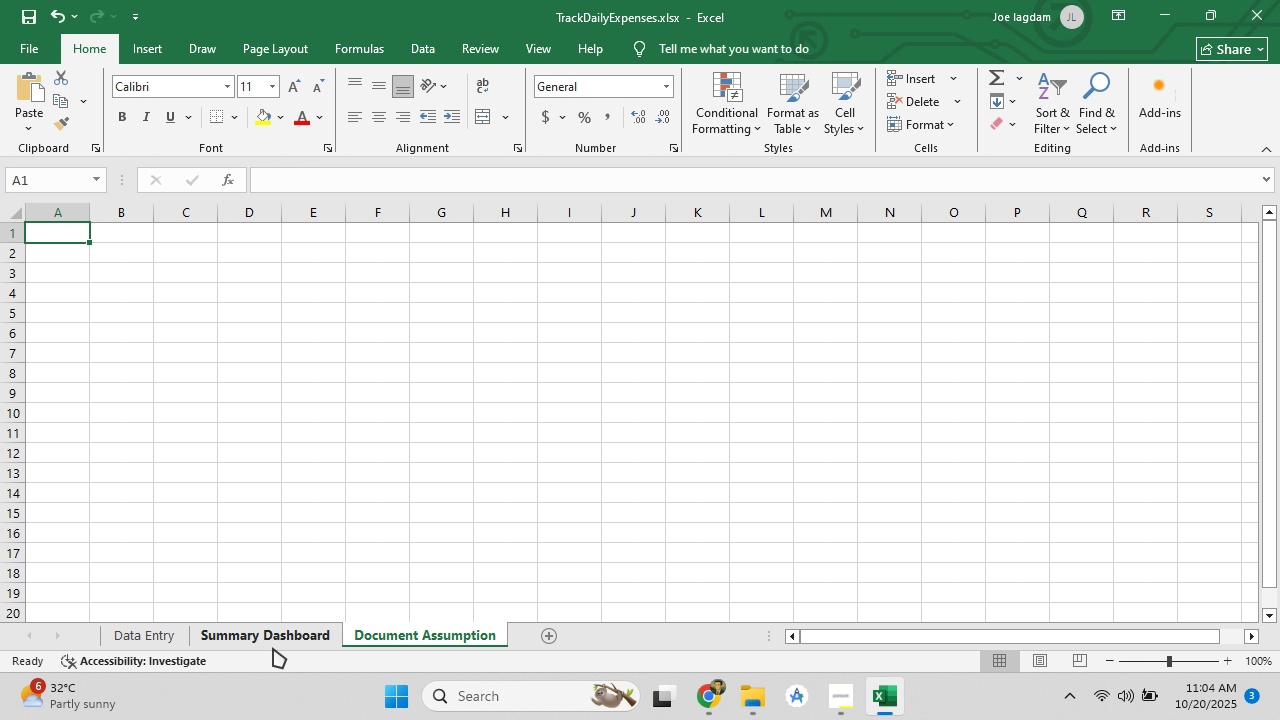 
left_click([273, 648])
 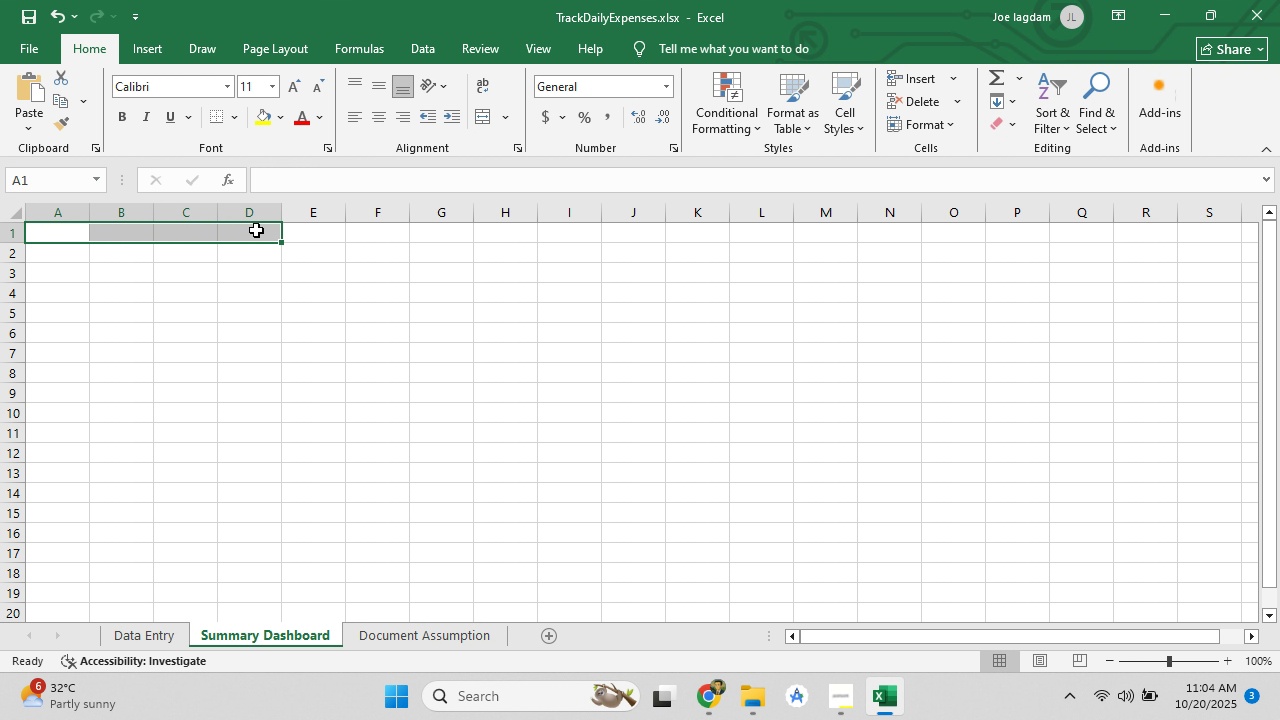 
mouse_move([451, 125])
 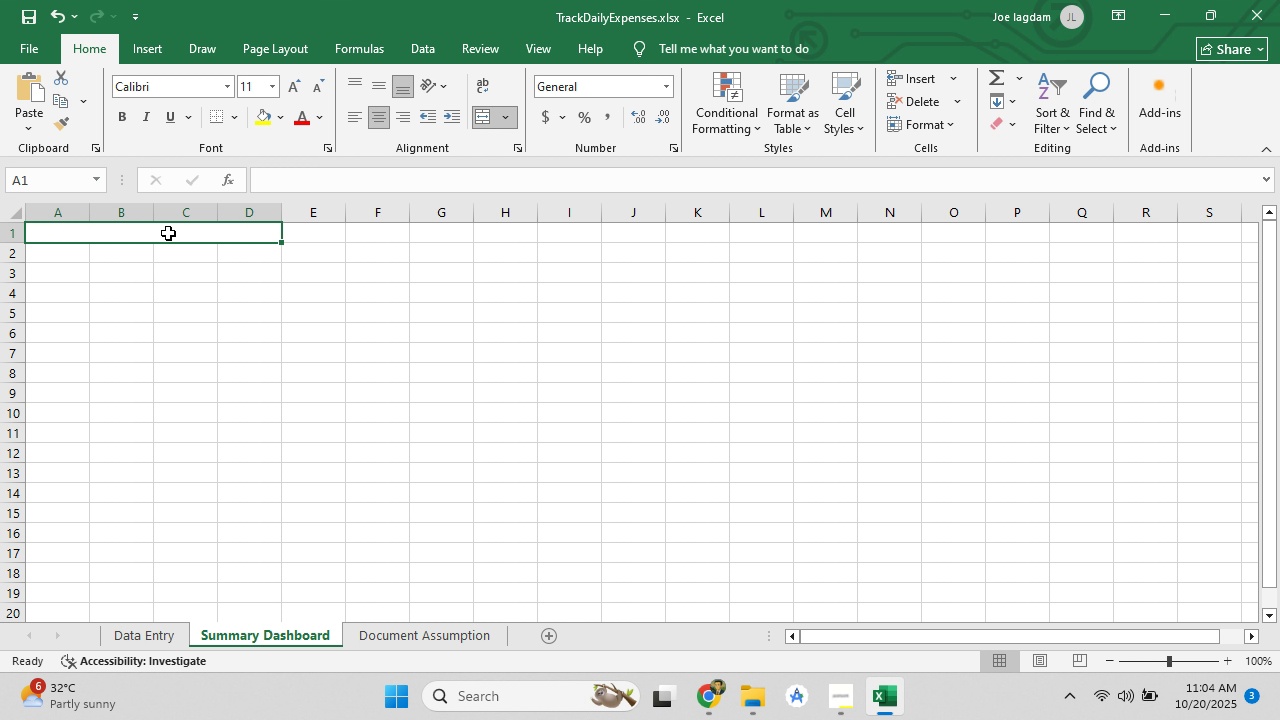 
double_click([168, 233])
 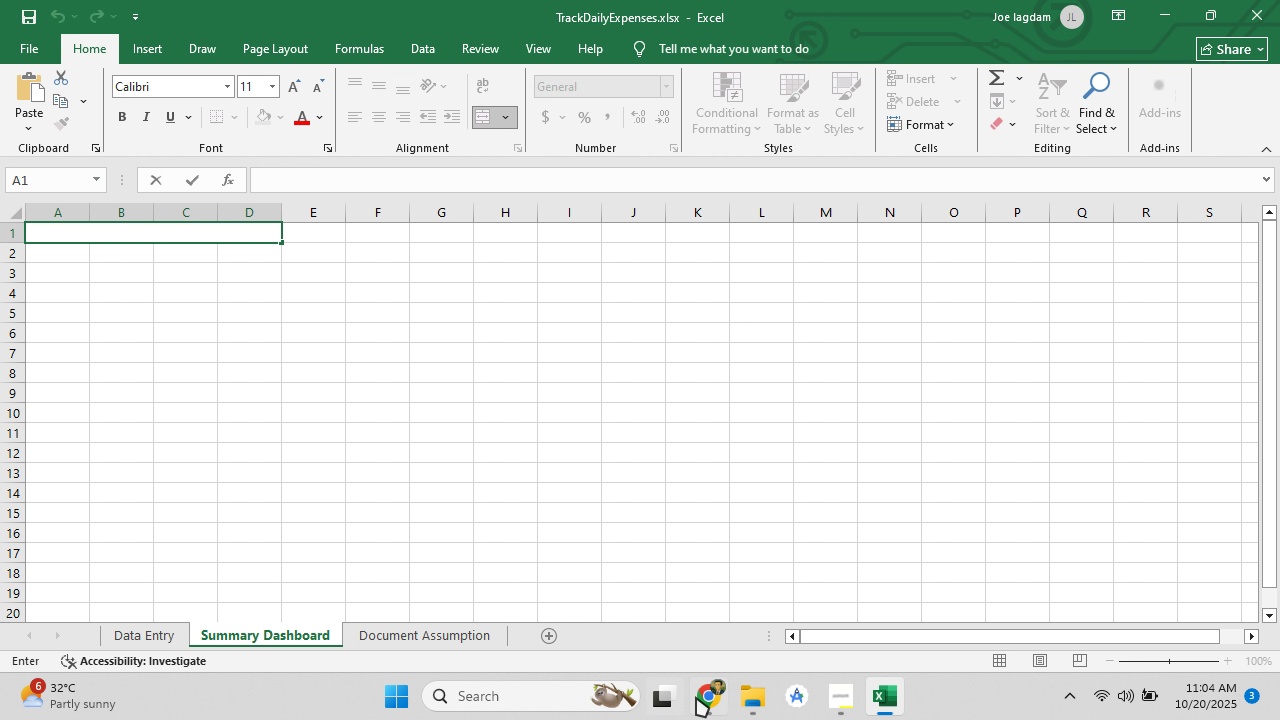 
scroll: coordinate [562, 397], scroll_direction: up, amount: 58.0
 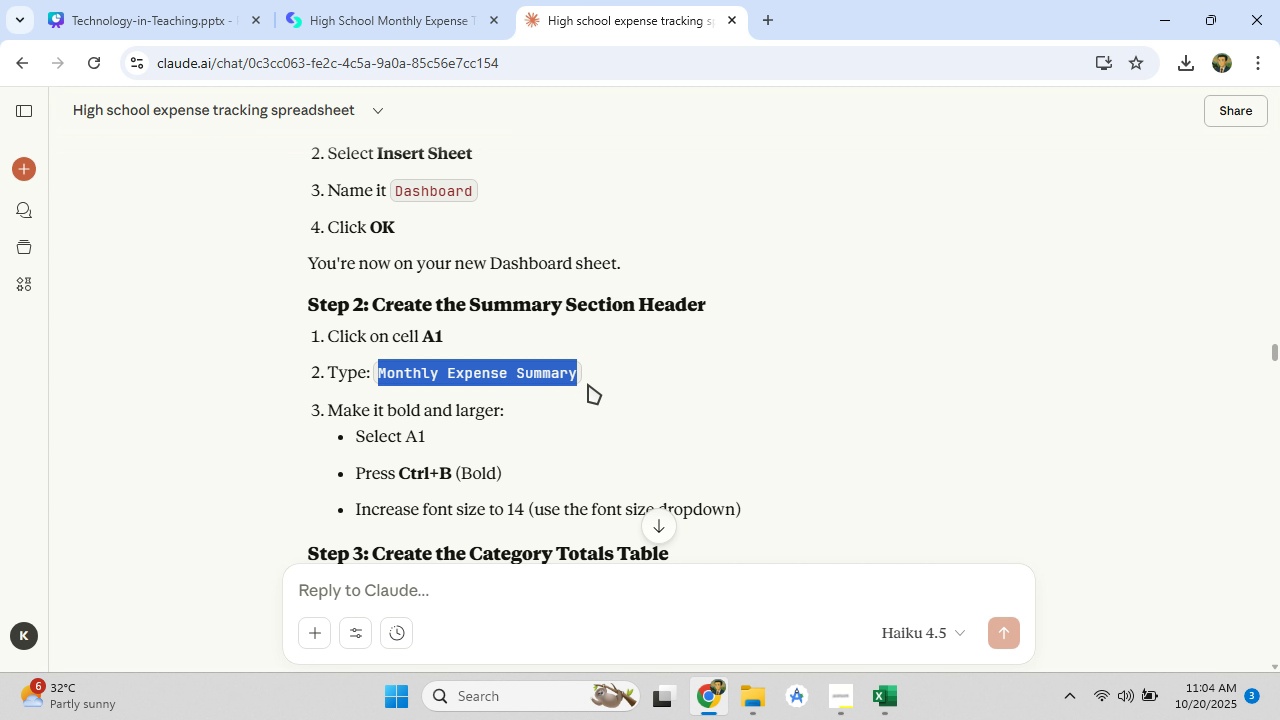 
right_click([542, 366])
 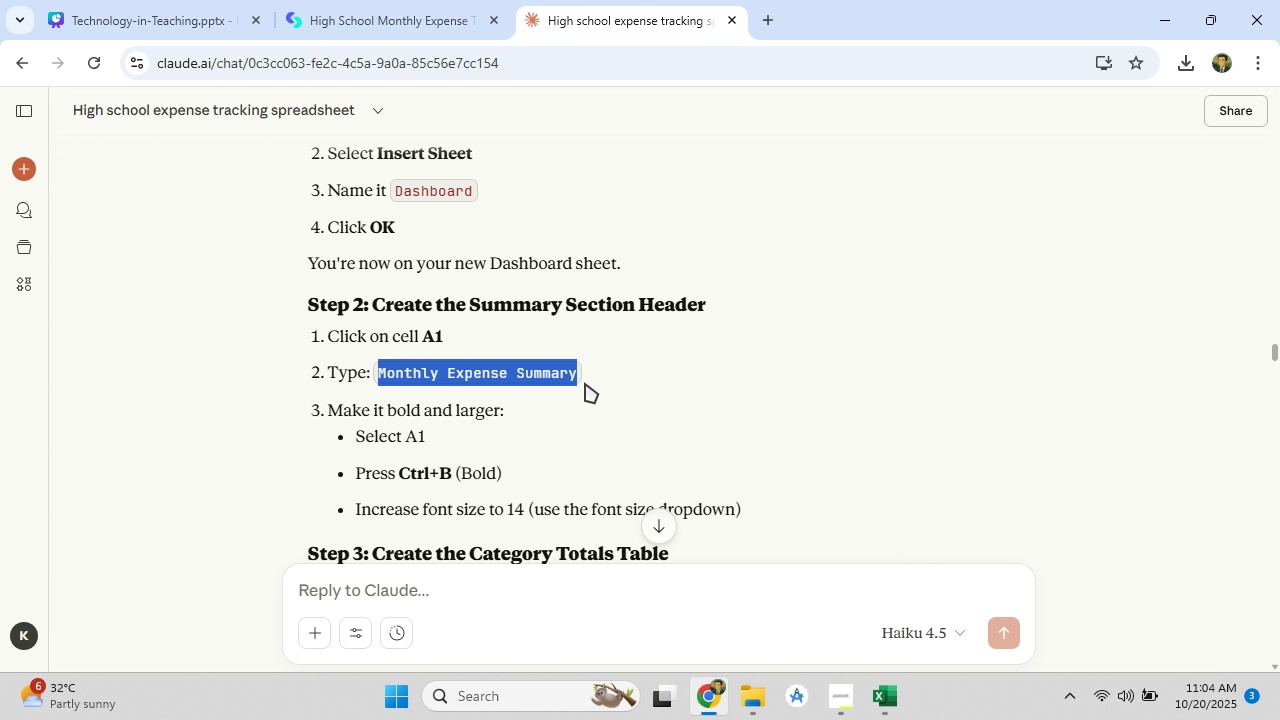 
left_click([585, 383])
 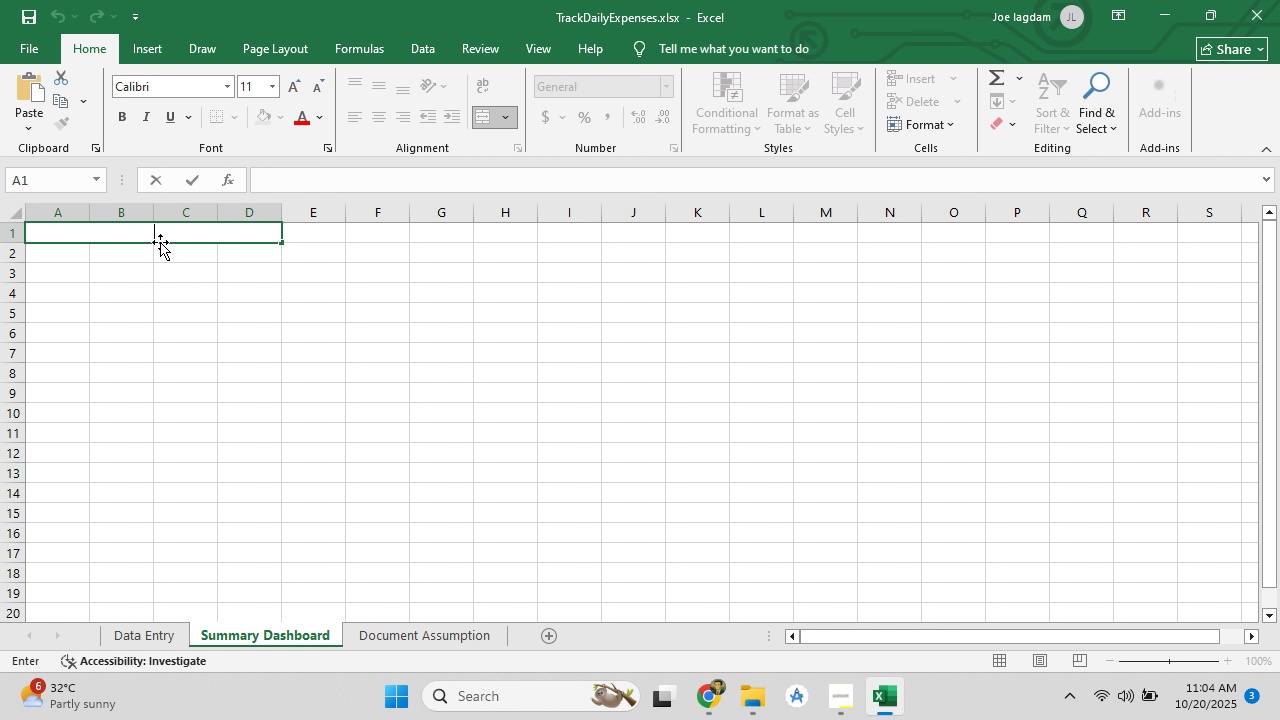 
hold_key(key=ShiftLeft, duration=0.42)
 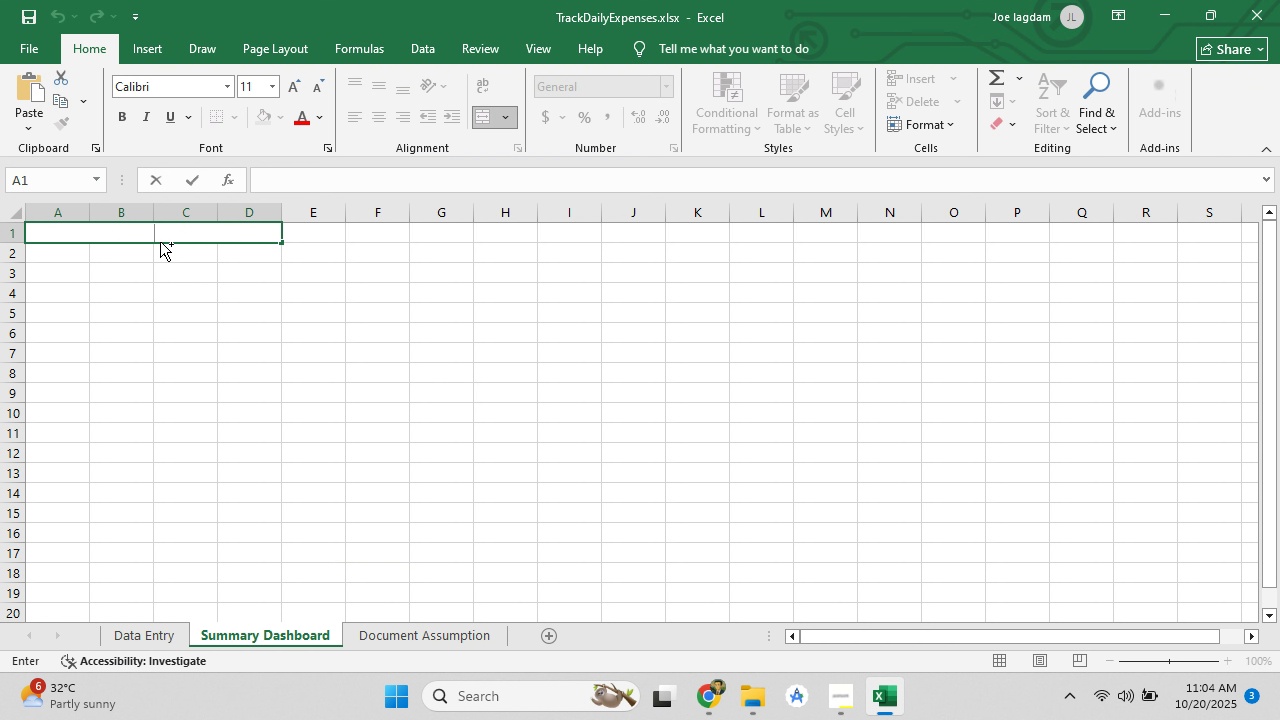 
key(Control+V)
 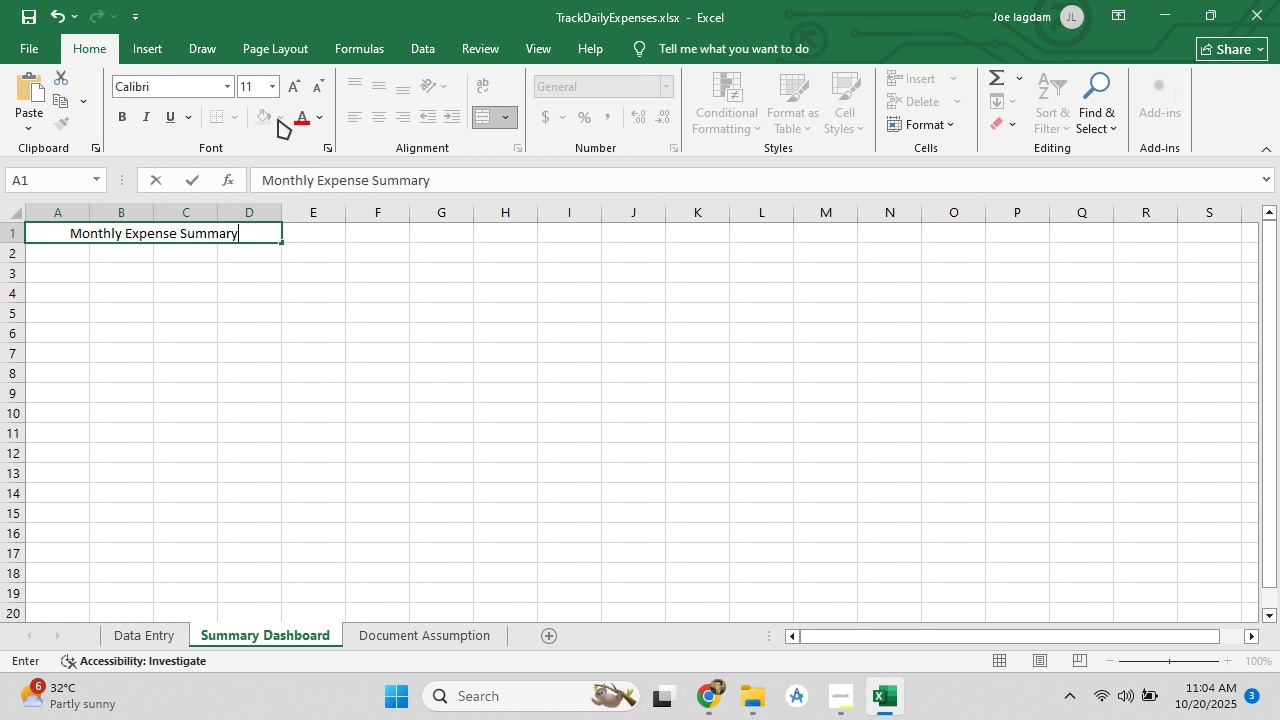 
left_click([260, 240])
 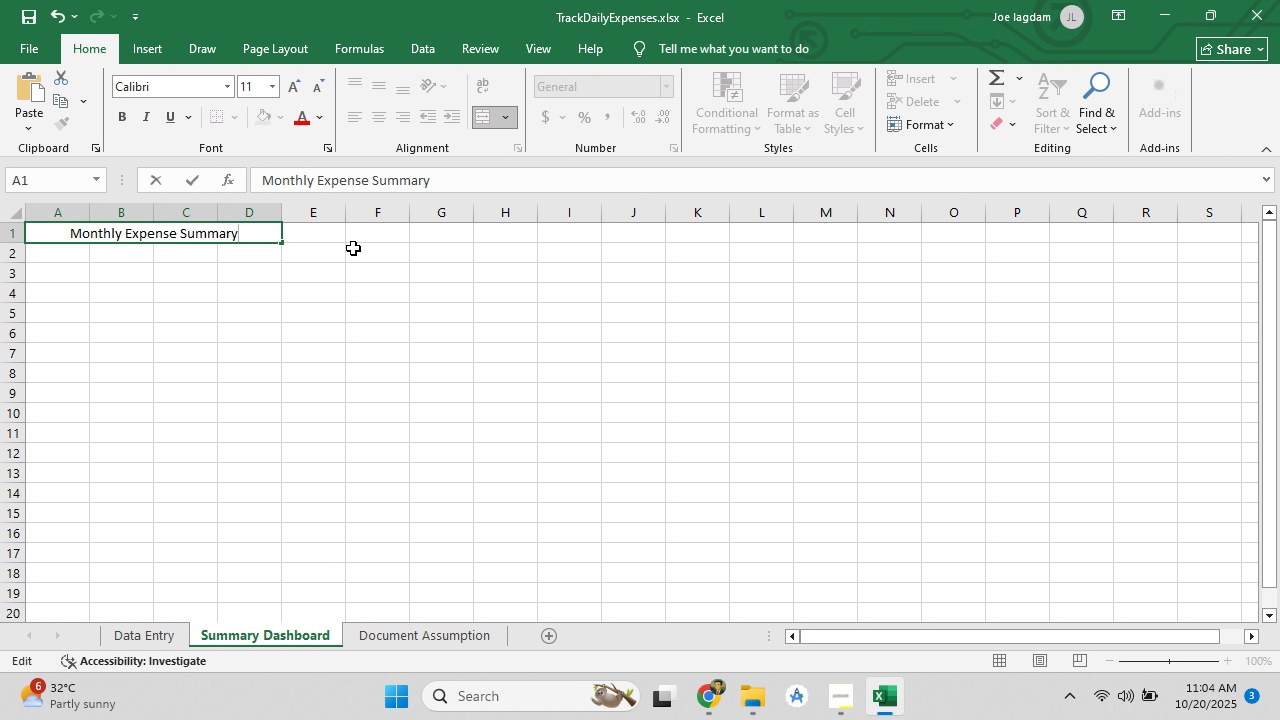 
left_click([353, 248])
 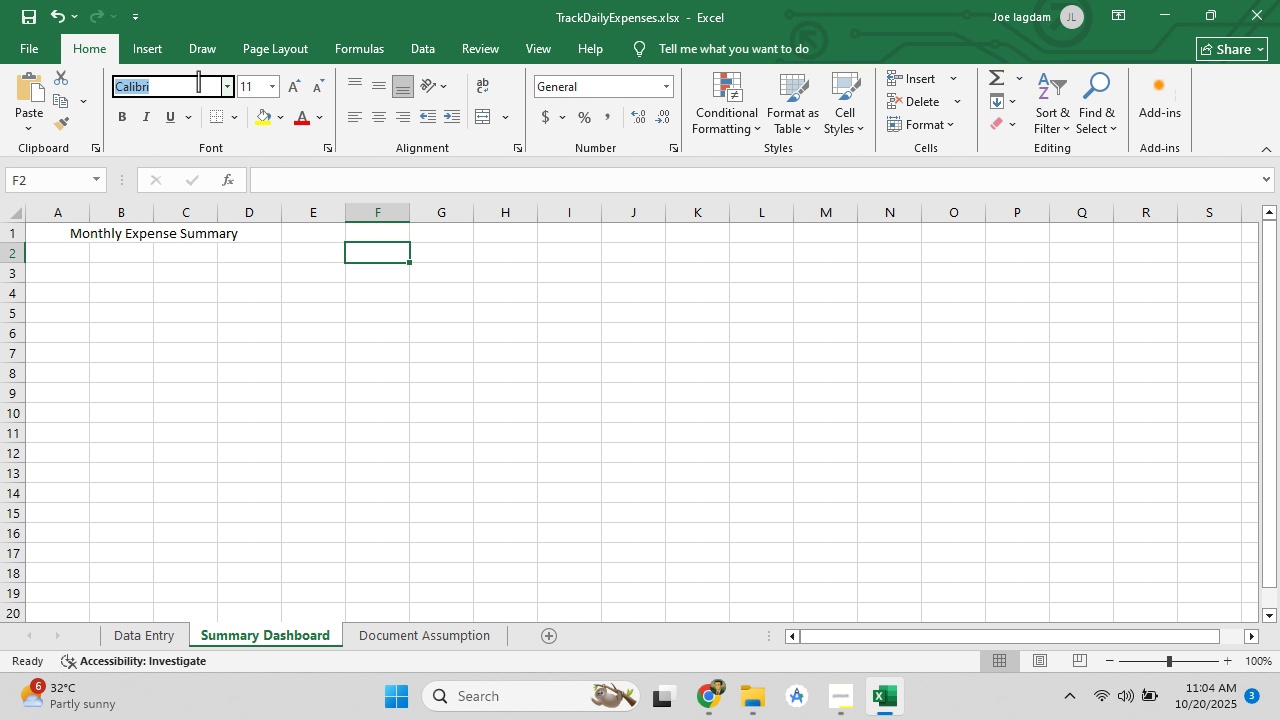 
left_click([198, 81])
 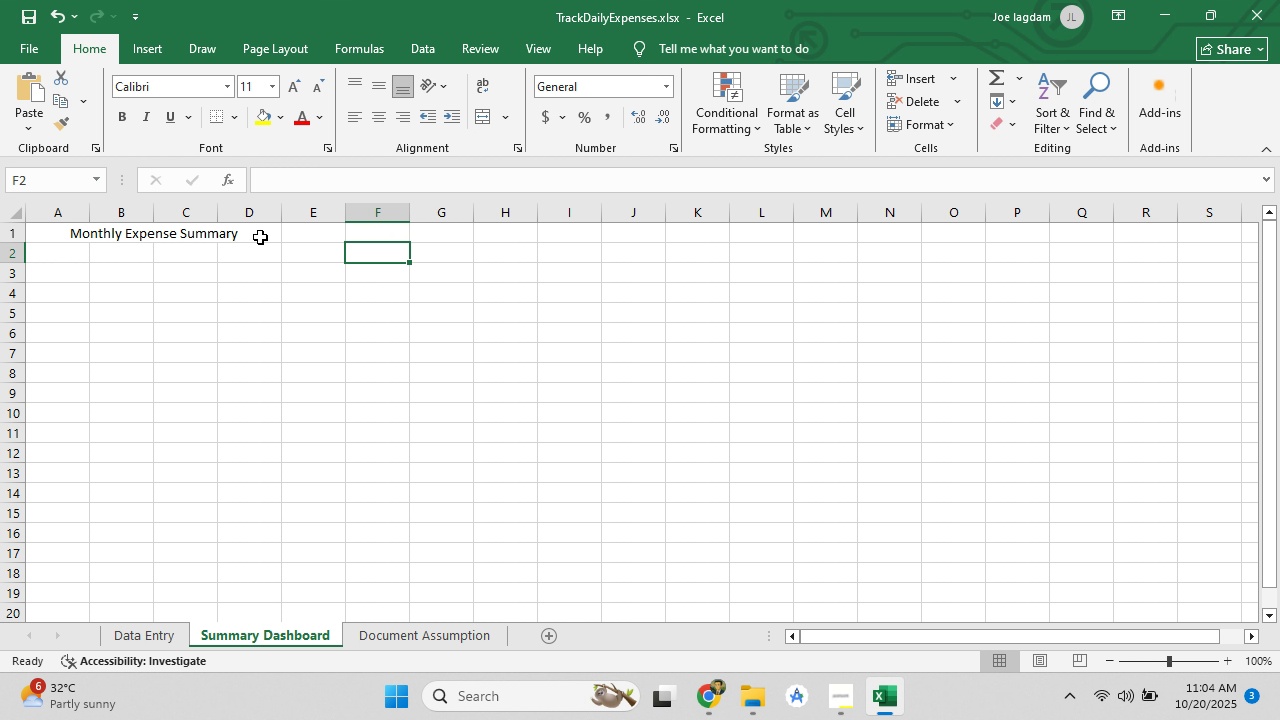 
left_click([260, 237])
 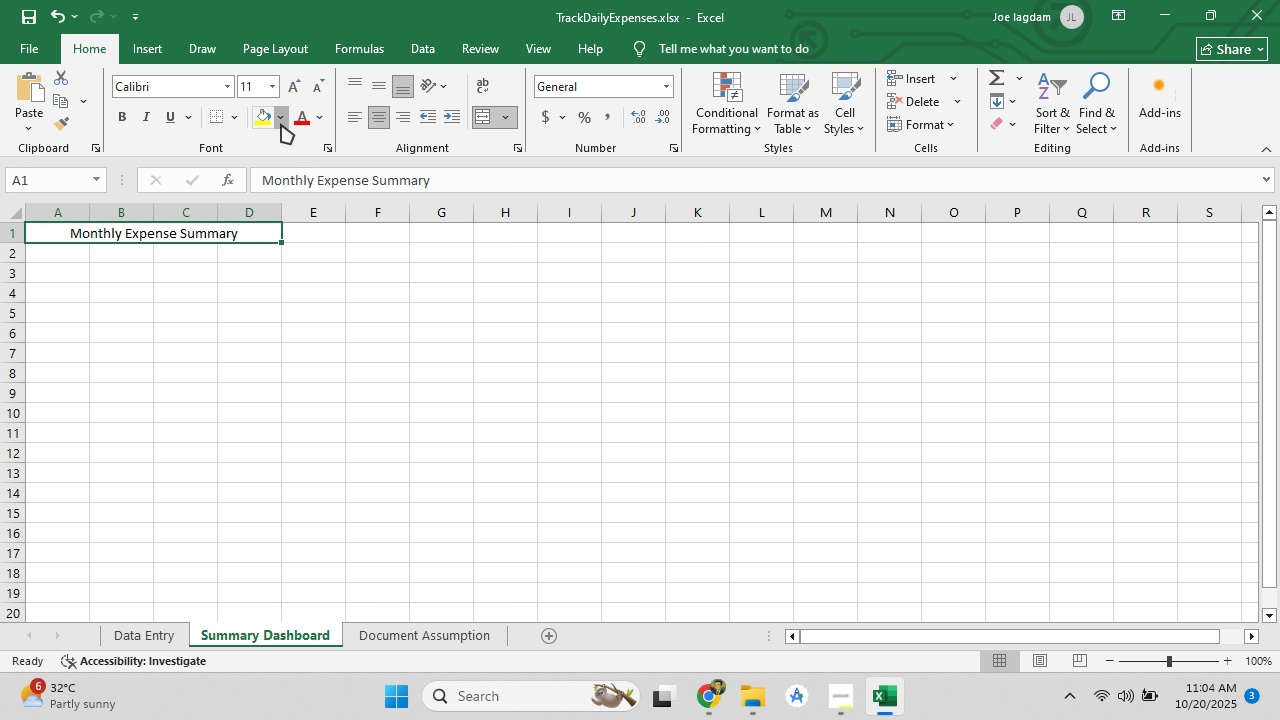 
left_click([281, 124])
 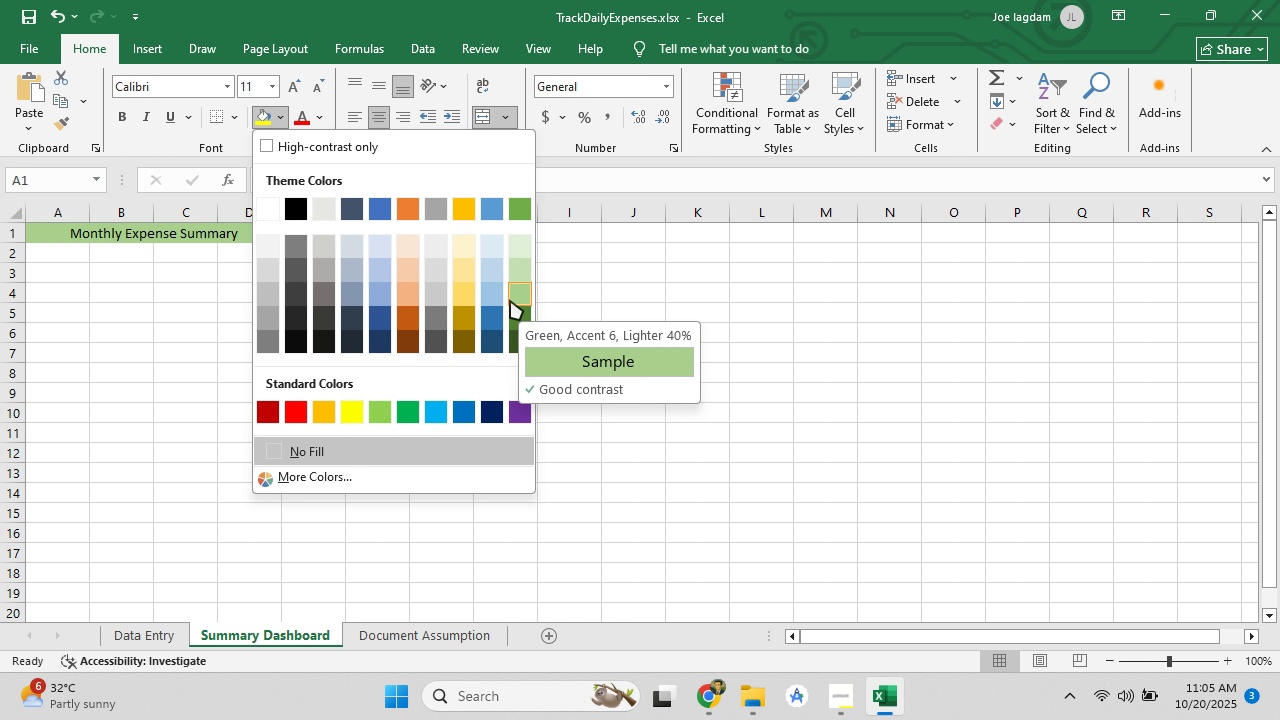 
wait(5.13)
 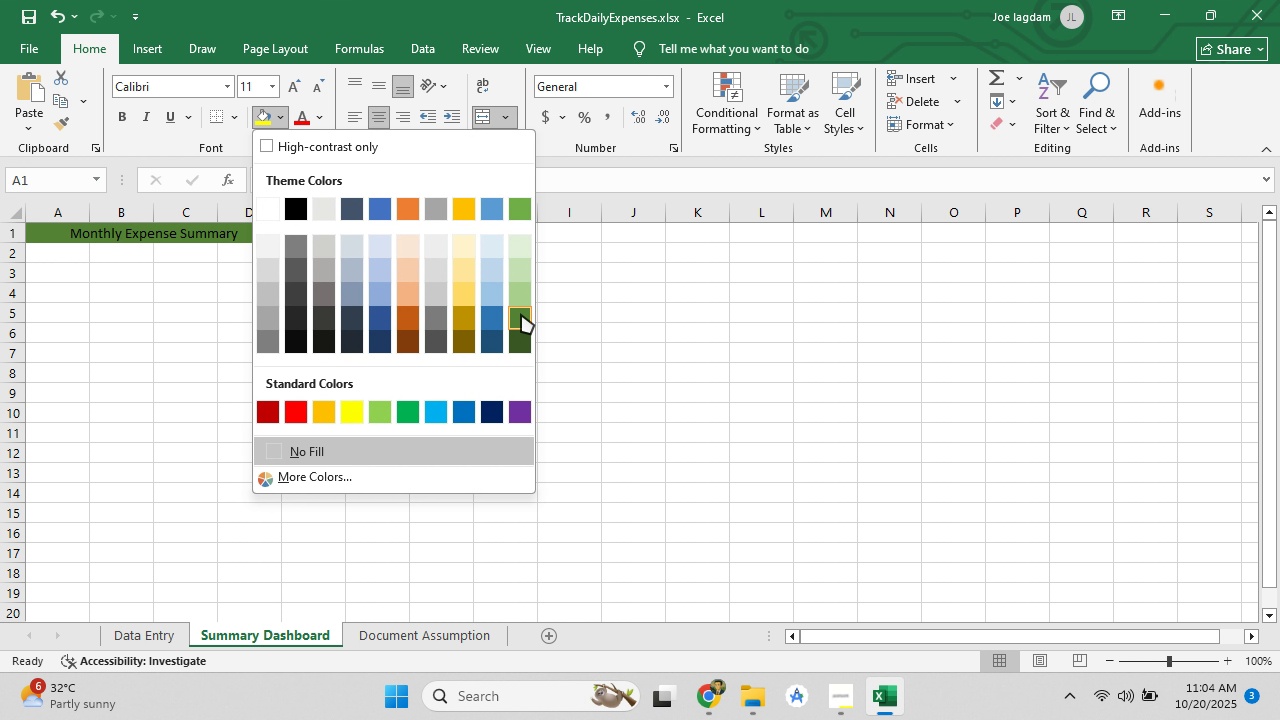 
left_click([498, 299])
 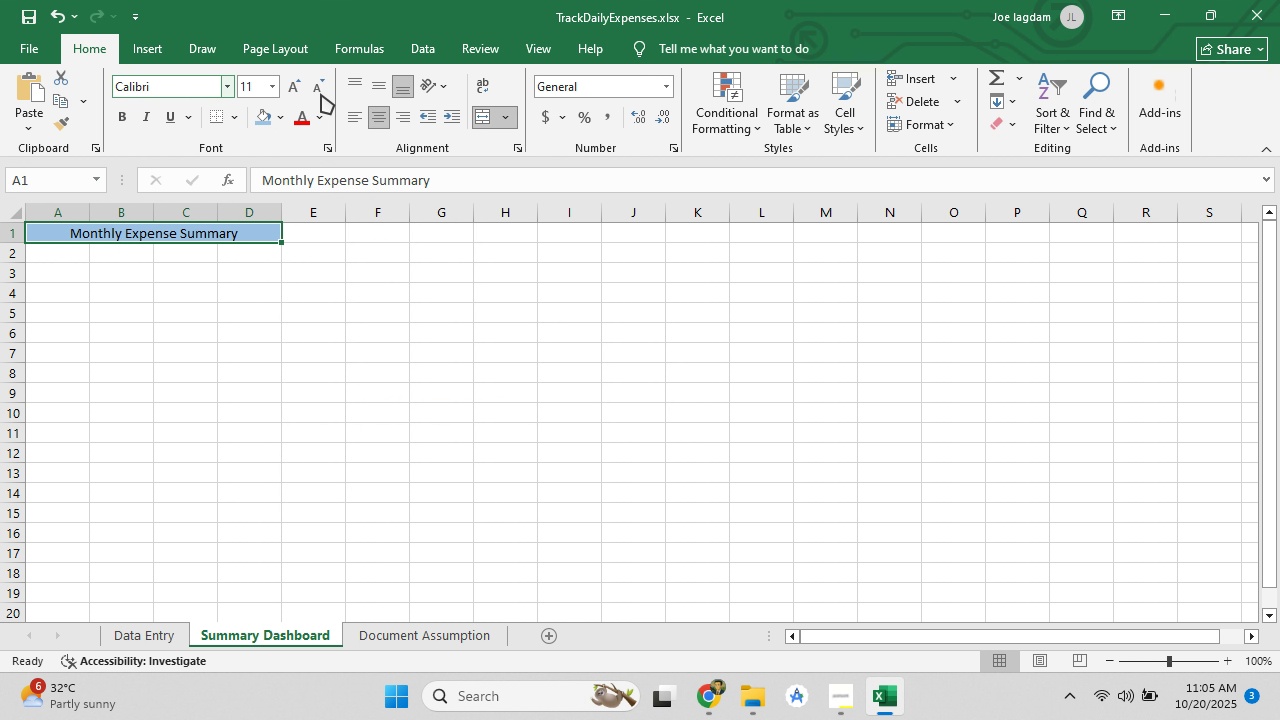 
left_click([270, 90])
 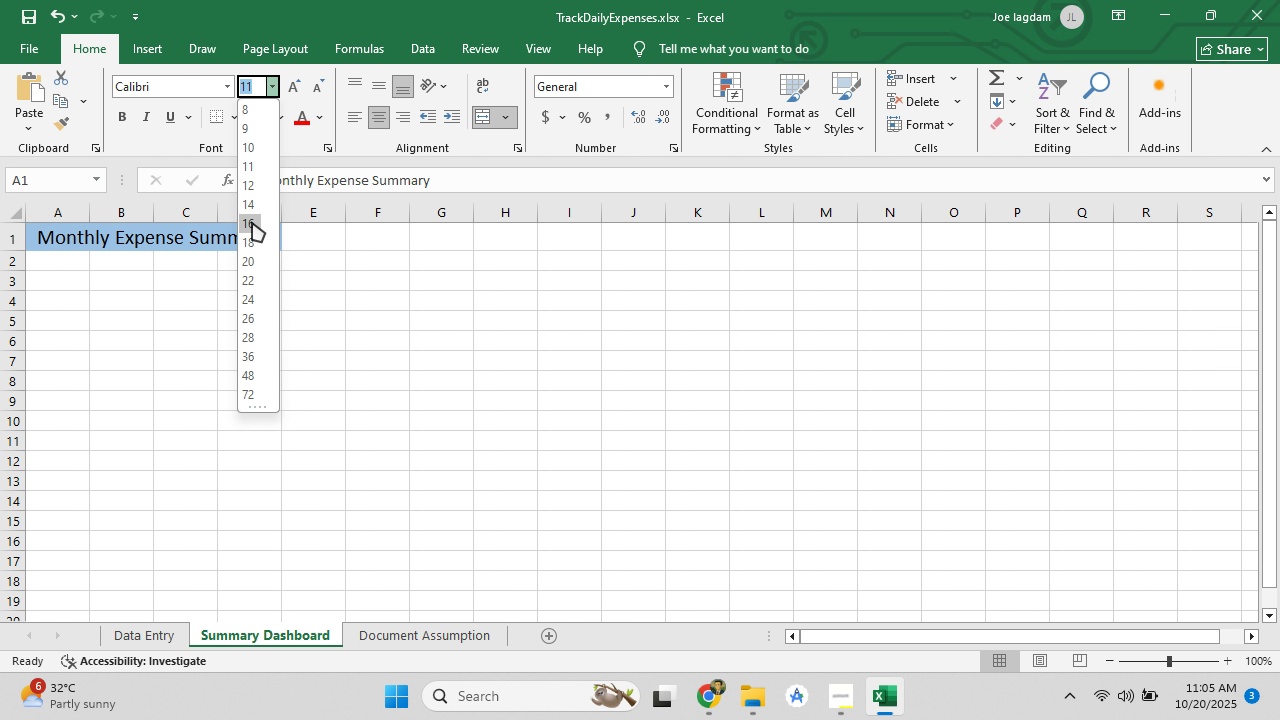 
left_click([252, 222])
 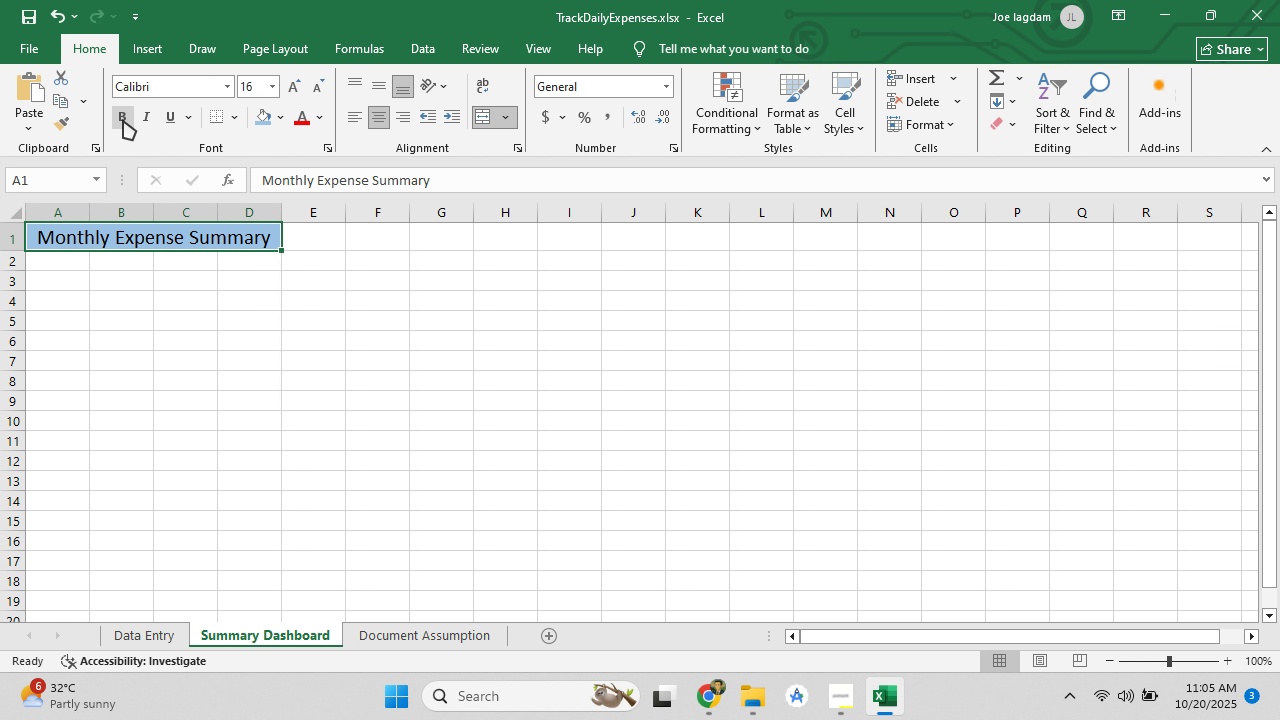 
left_click([123, 120])
 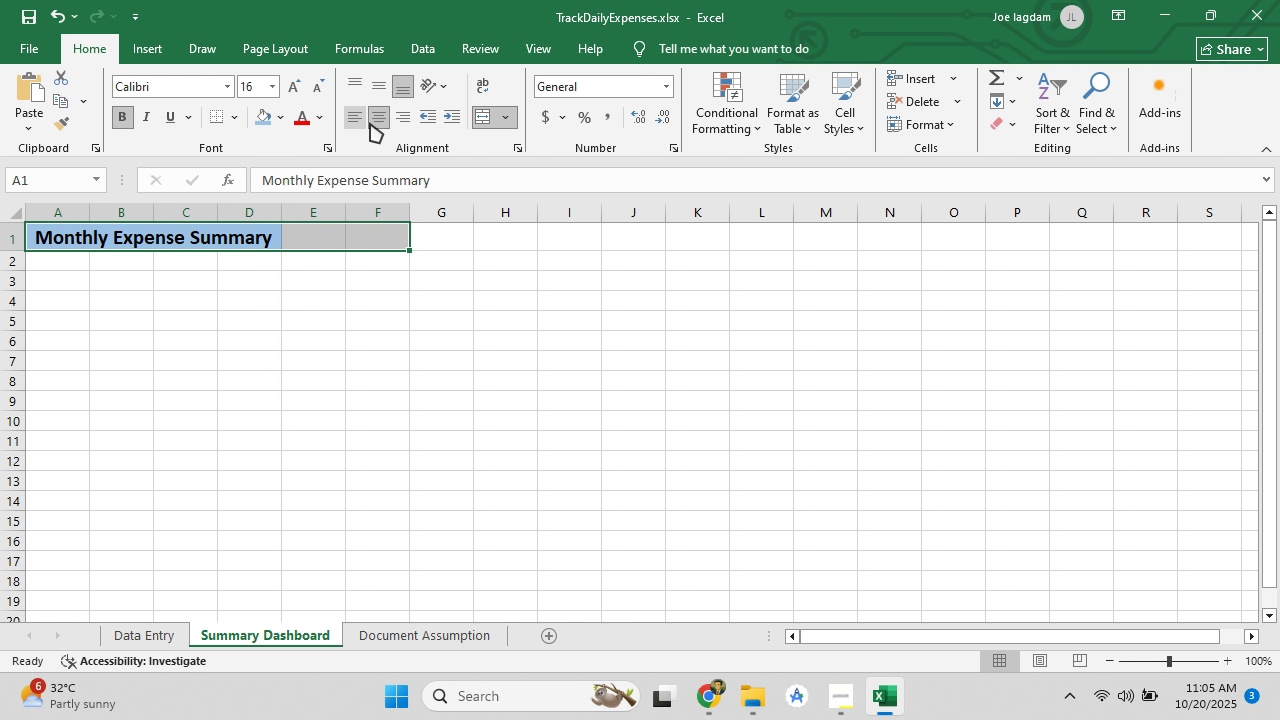 
left_click([491, 117])
 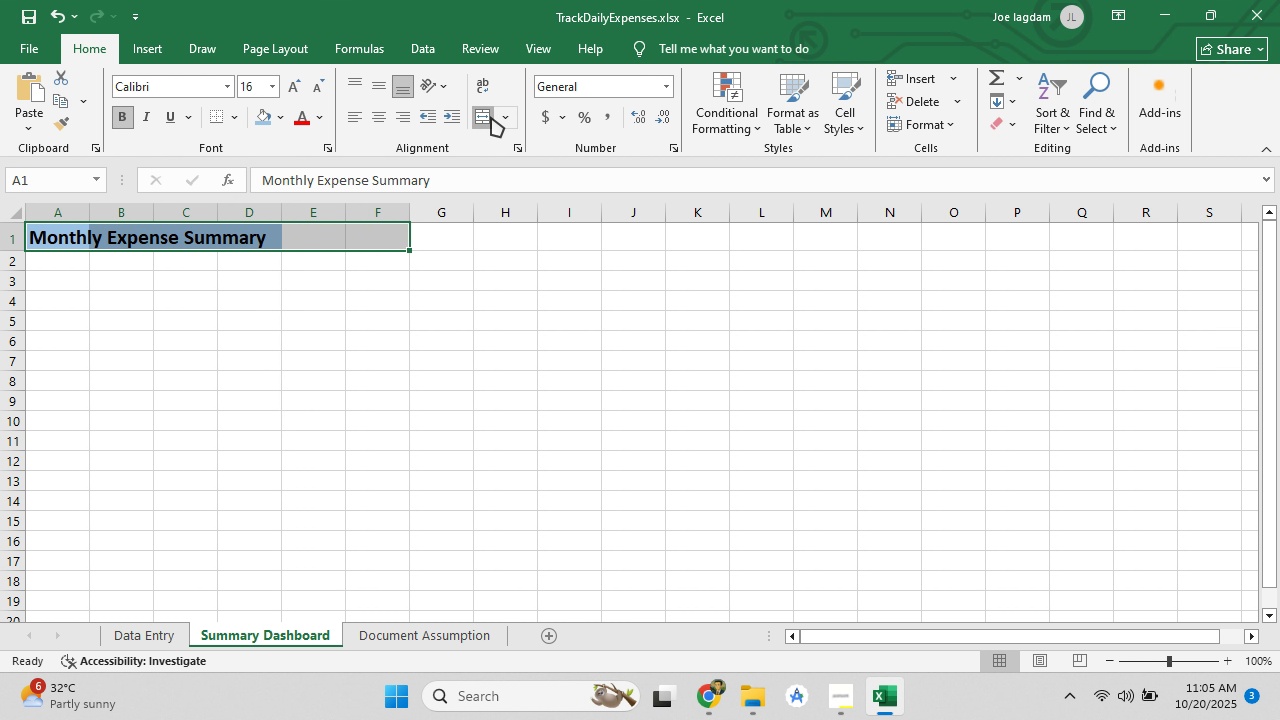 
left_click([491, 117])
 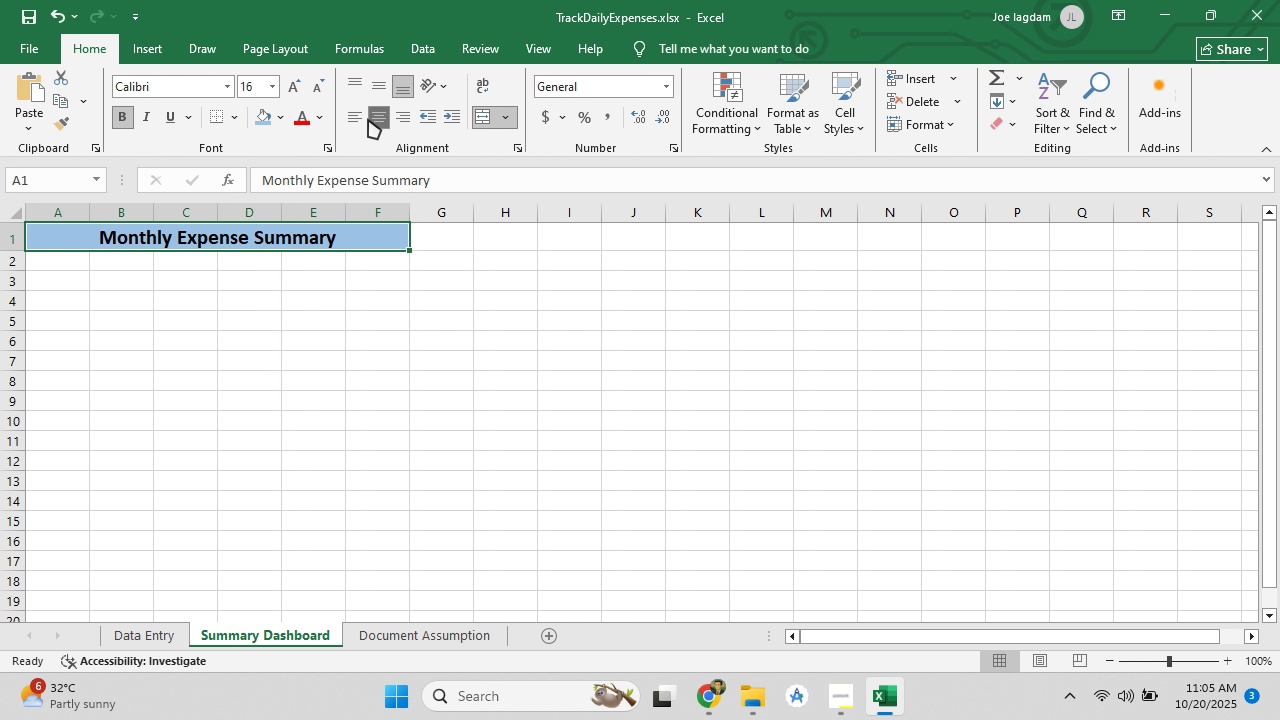 
left_click([616, 388])
 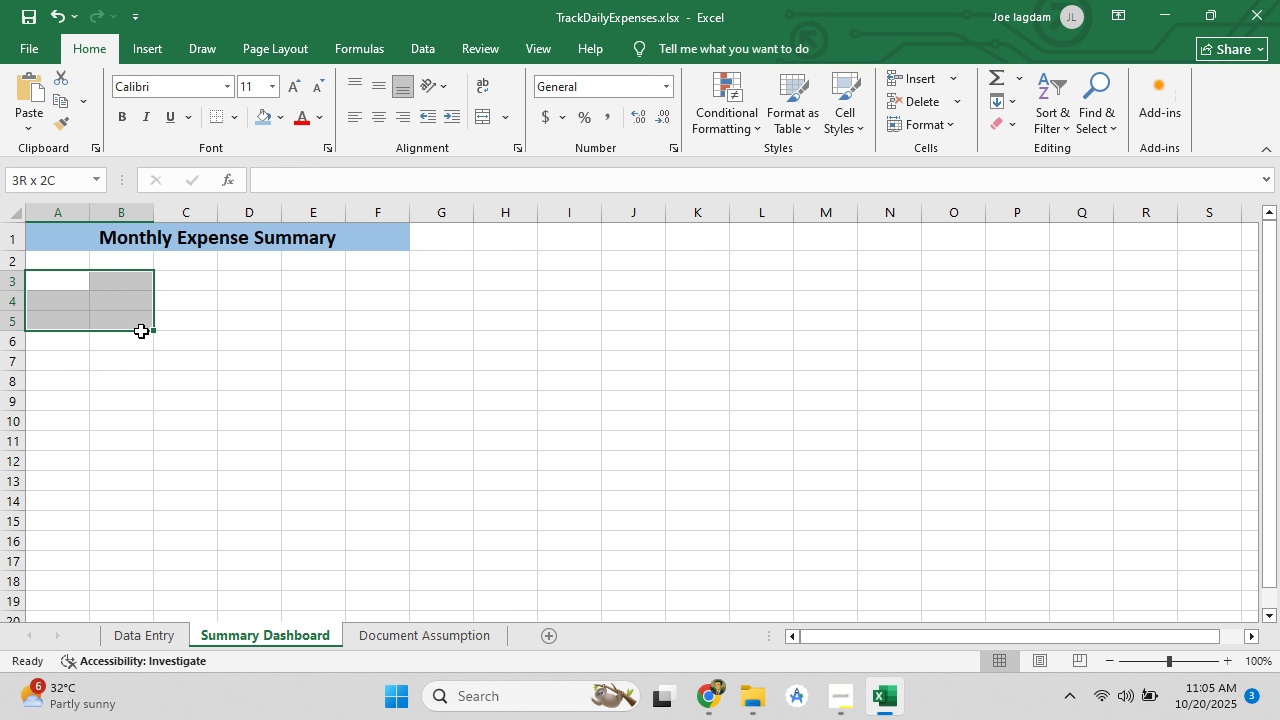 
wait(18.55)
 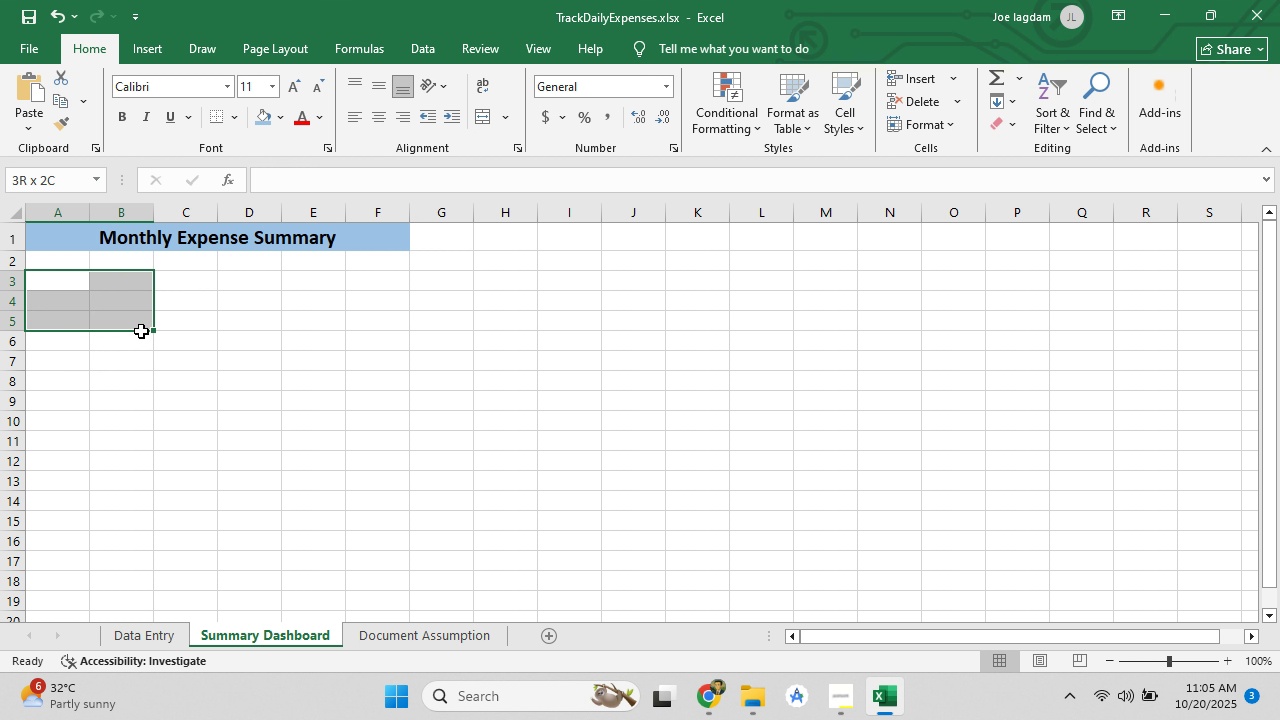 
left_click([486, 119])
 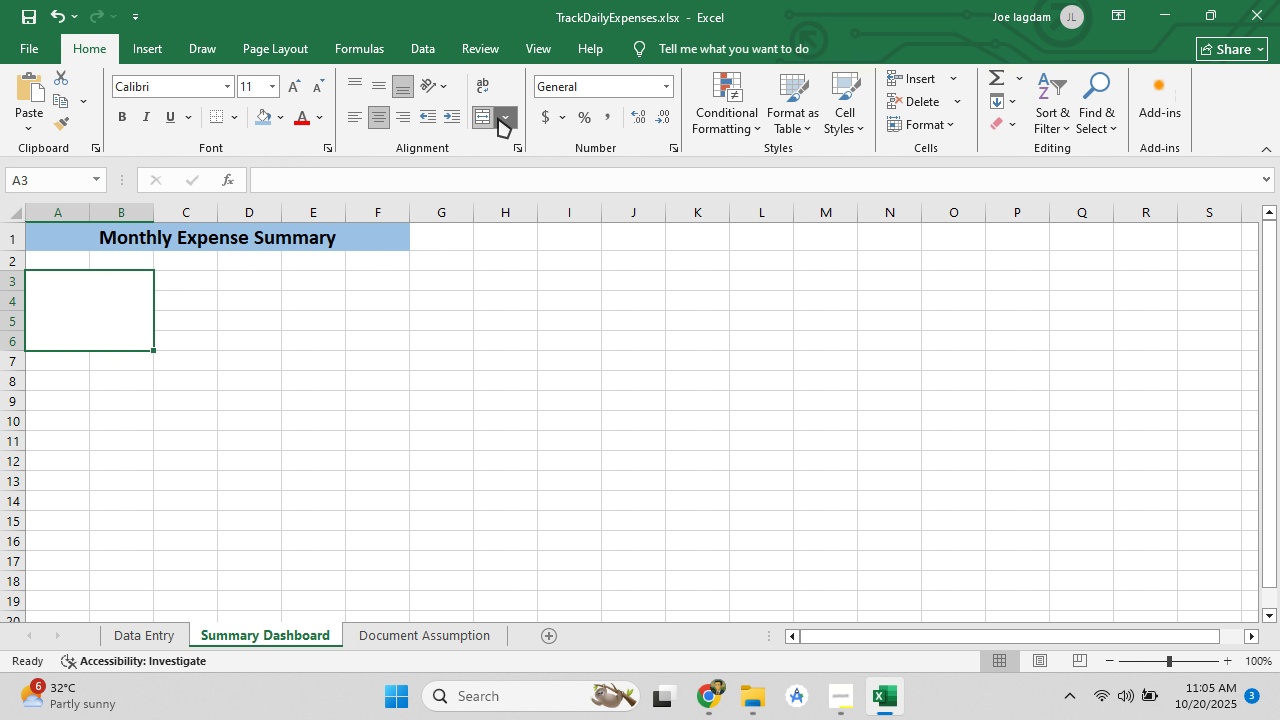 
left_click([498, 118])
 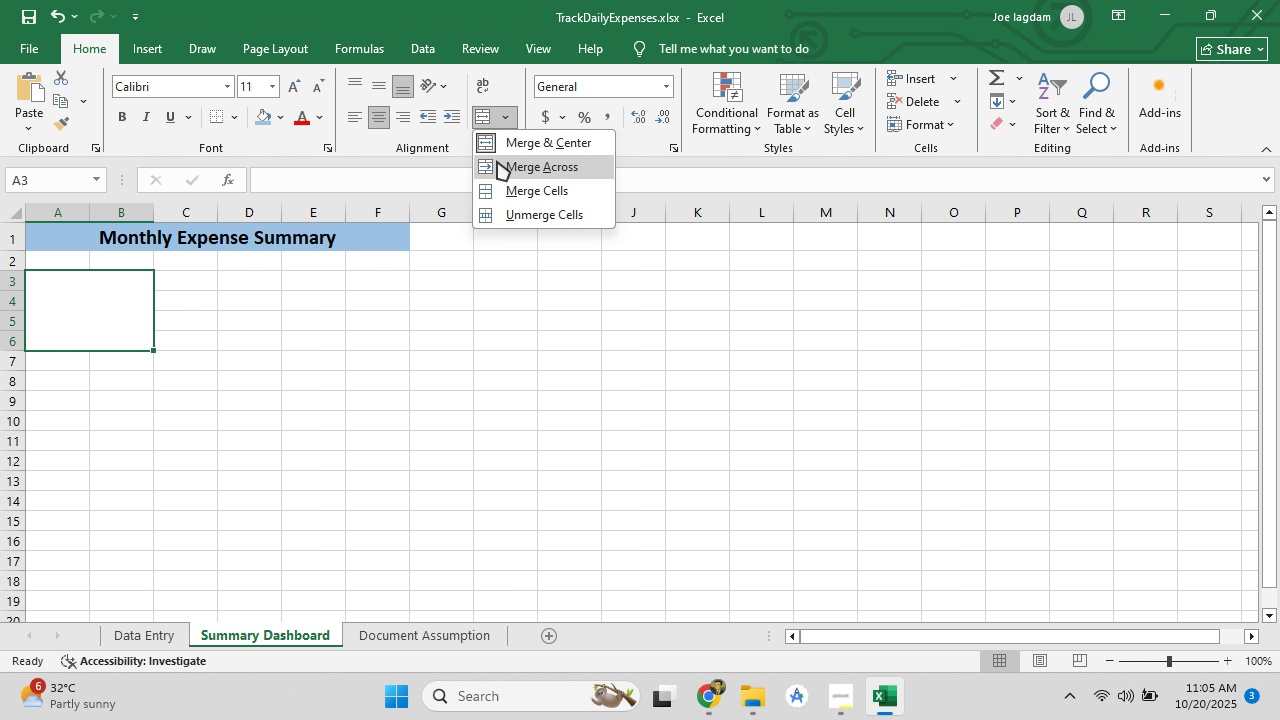 
left_click([497, 161])
 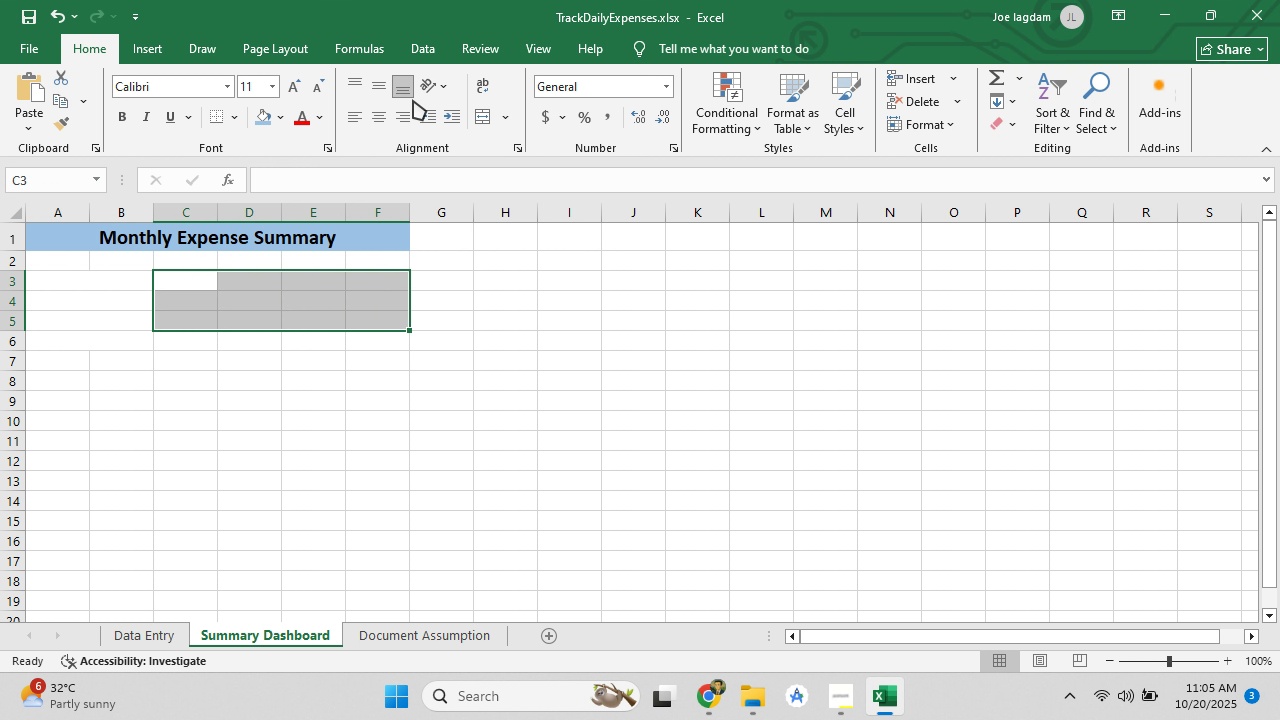 
wait(6.07)
 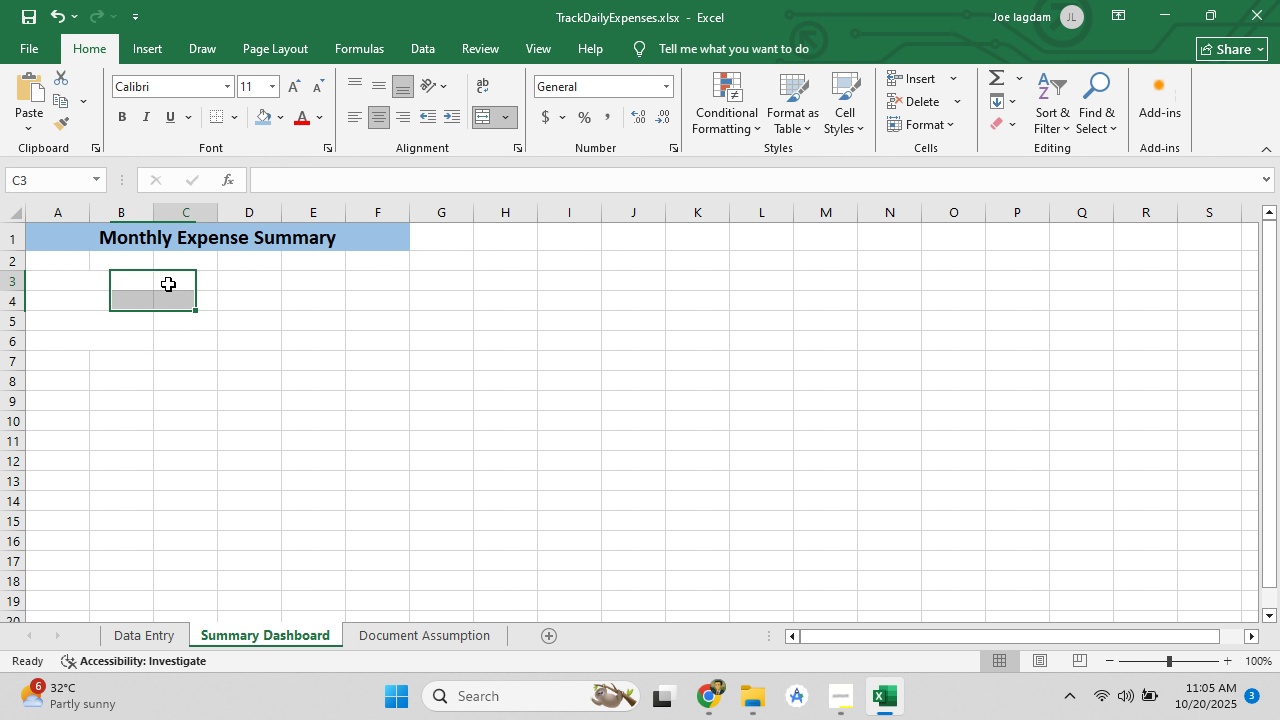 
left_click([481, 120])
 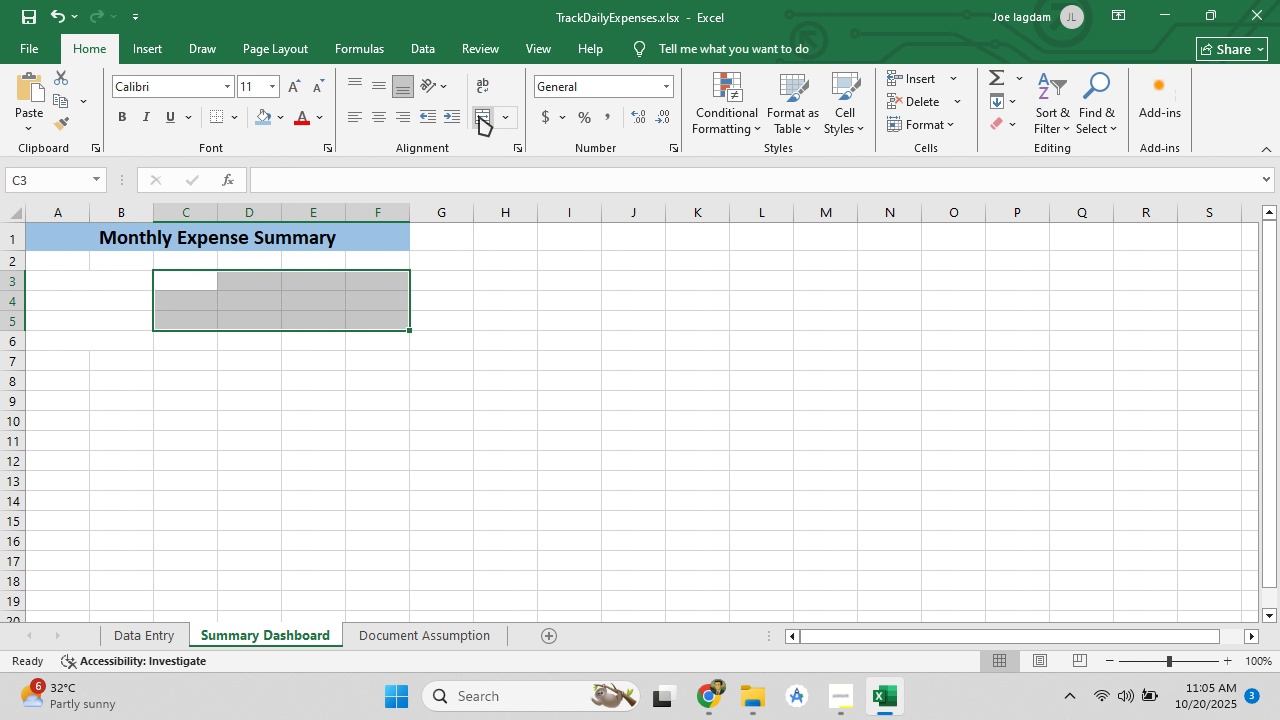 
left_click([479, 116])
 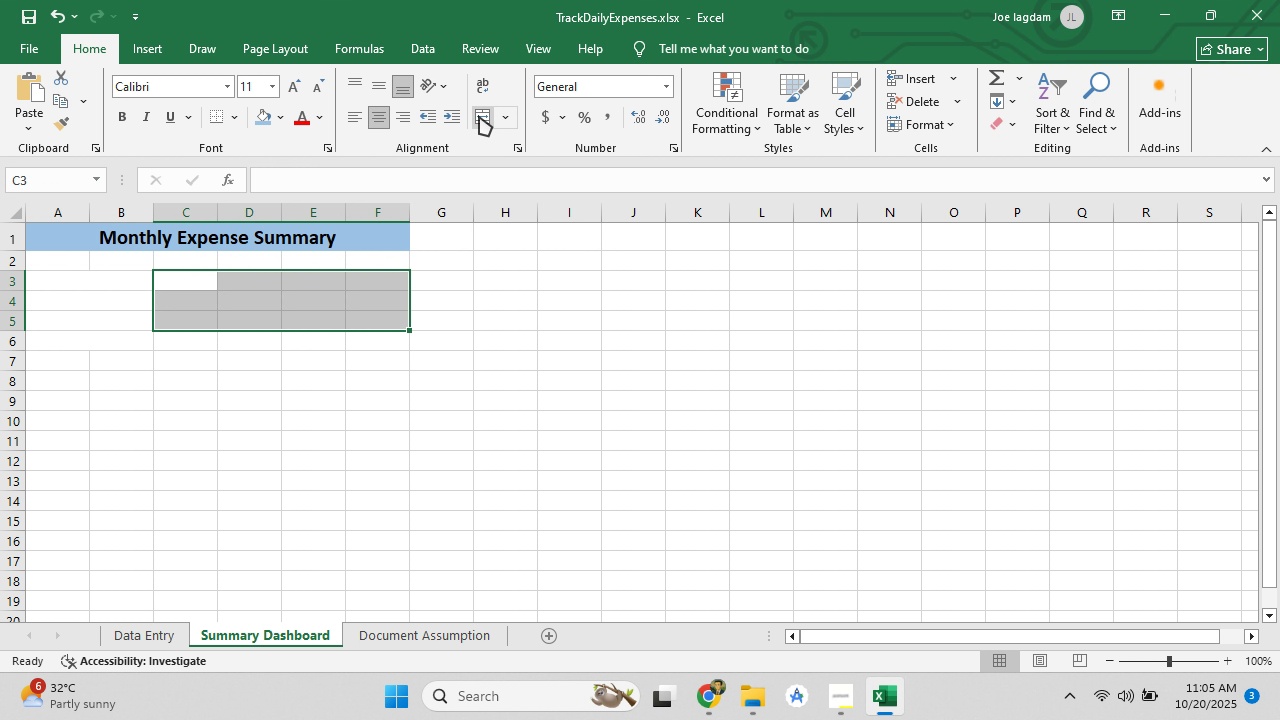 
double_click([479, 116])
 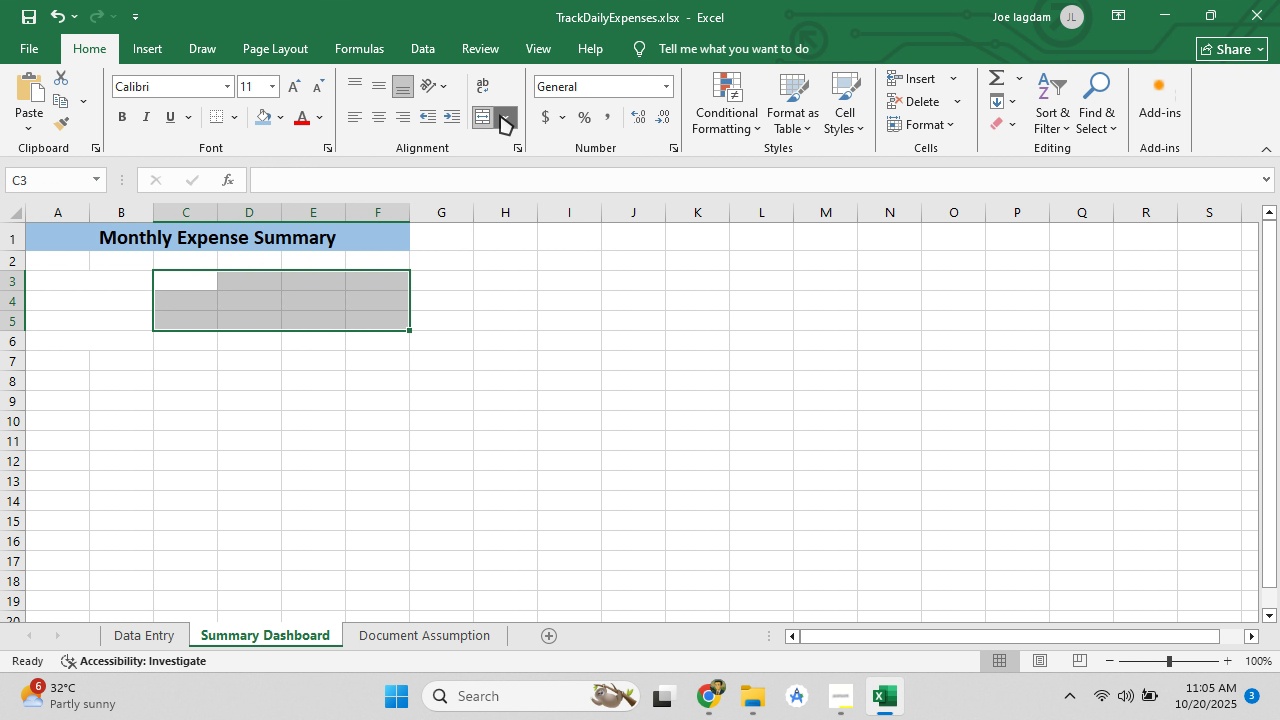 
left_click([500, 115])
 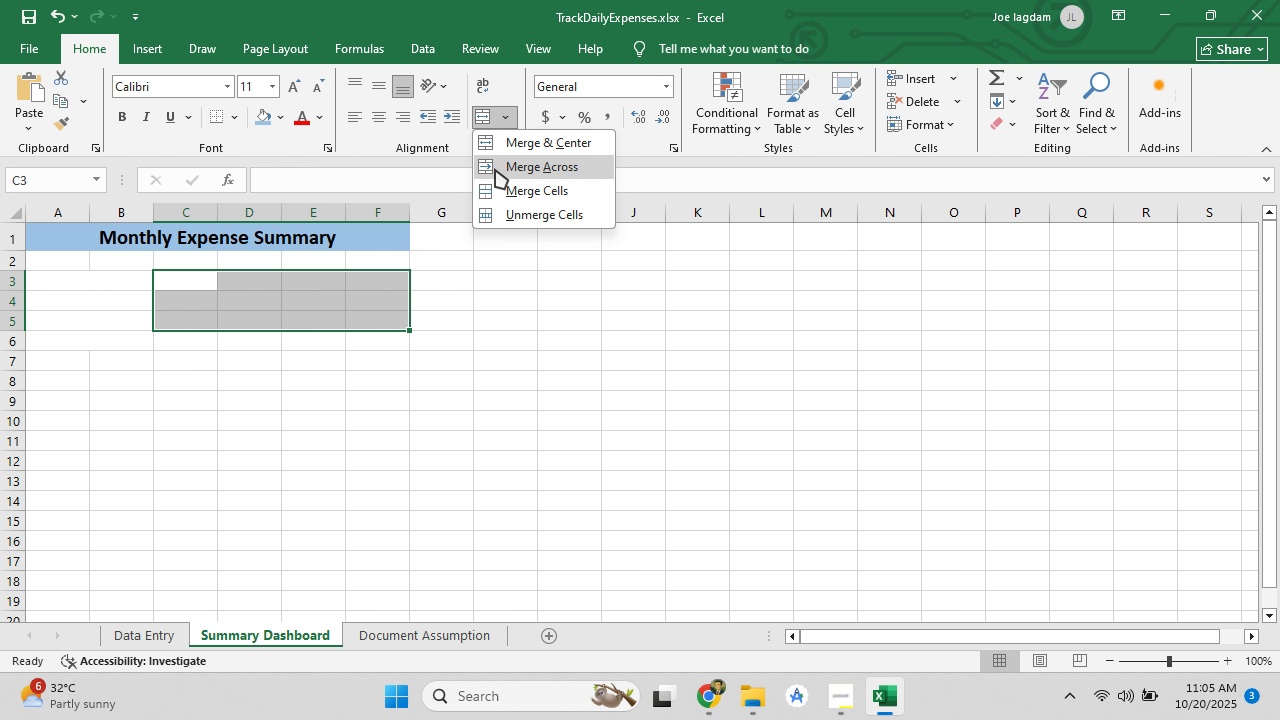 
left_click([495, 169])
 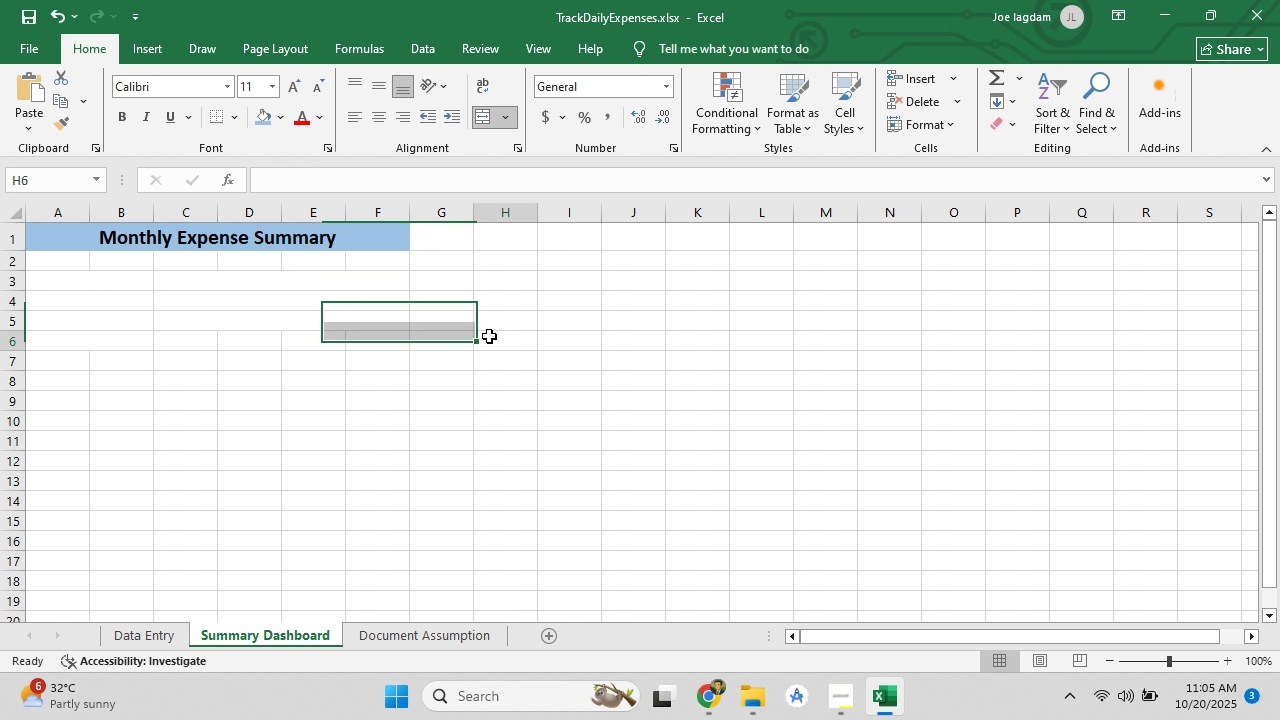 
left_click([489, 336])
 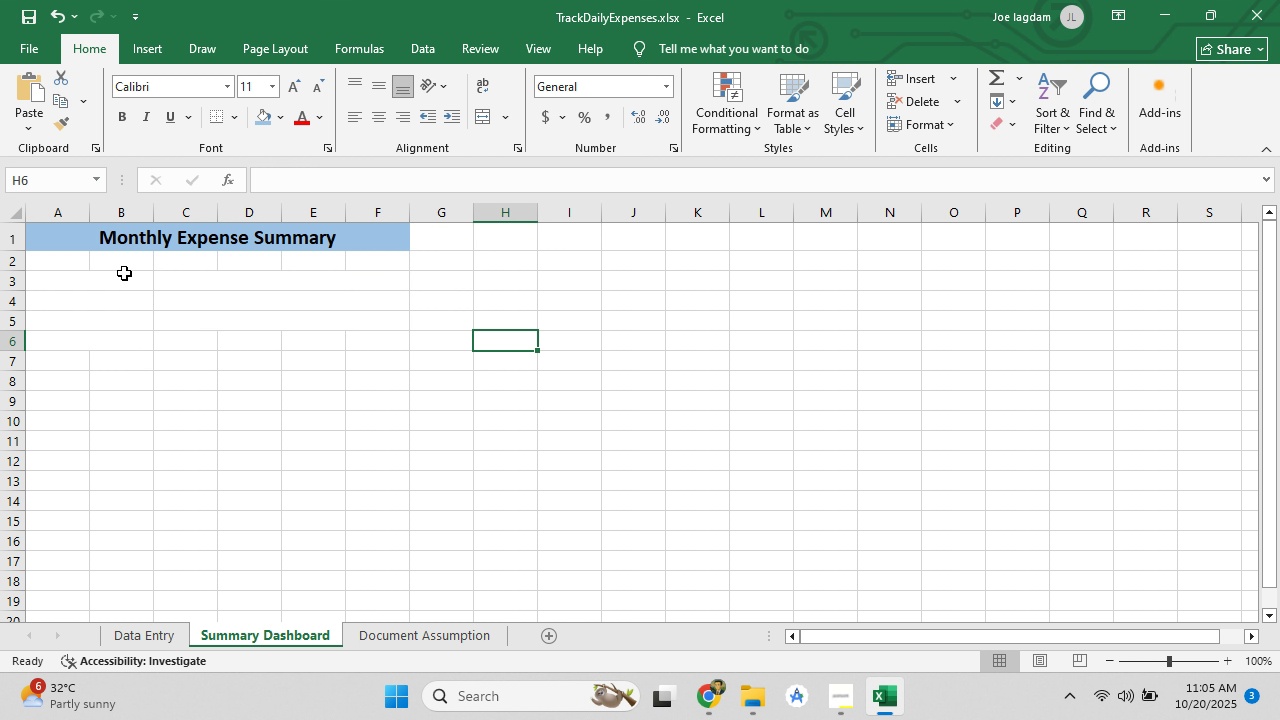 
left_click([124, 273])
 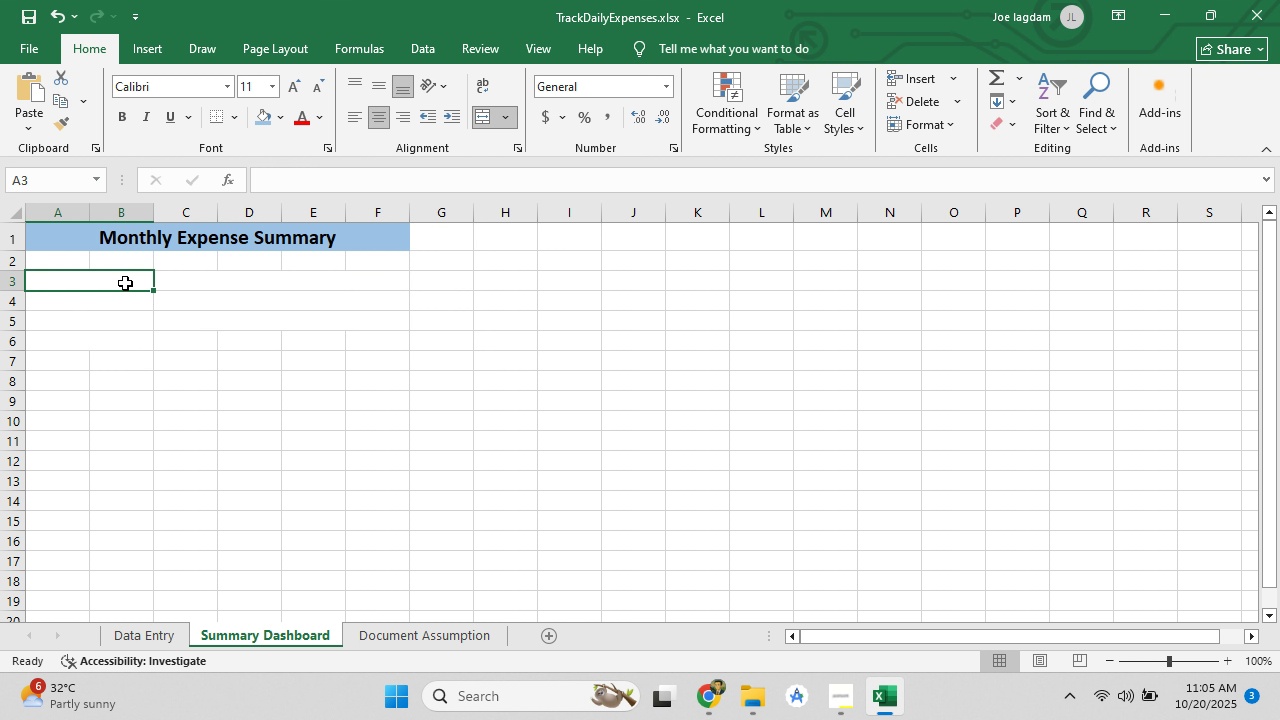 
left_click([125, 283])
 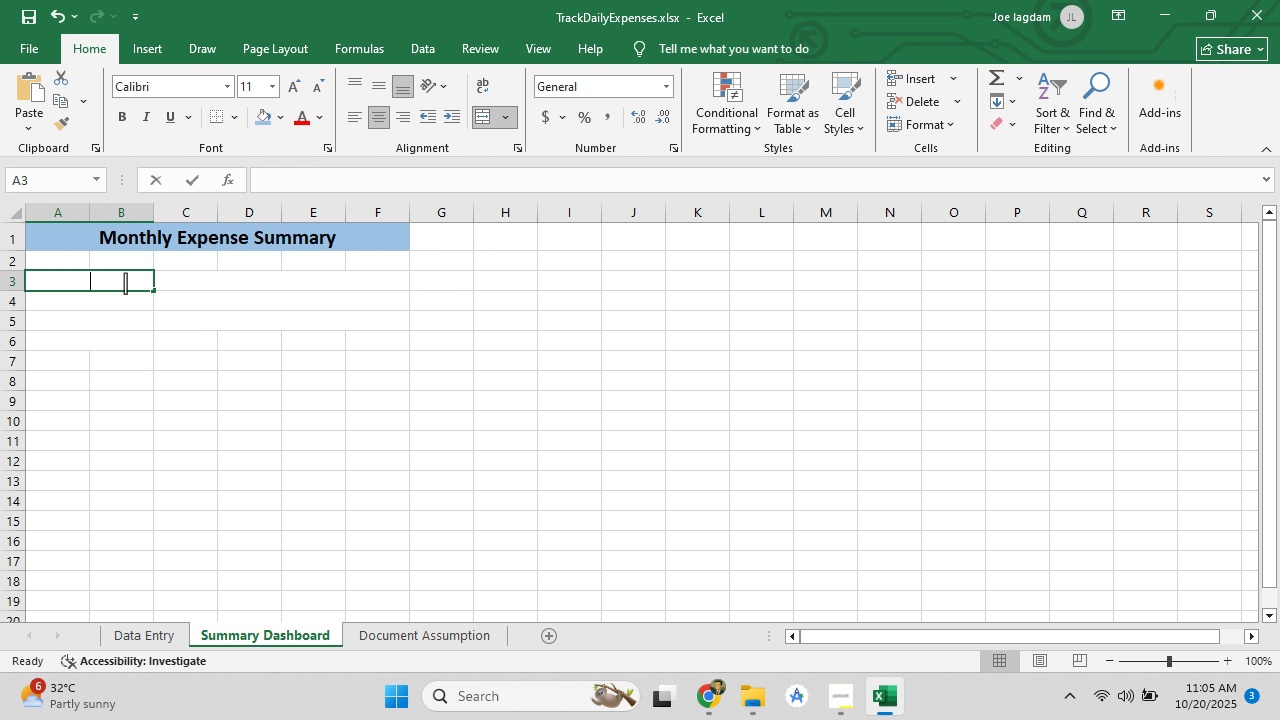 
double_click([125, 283])
 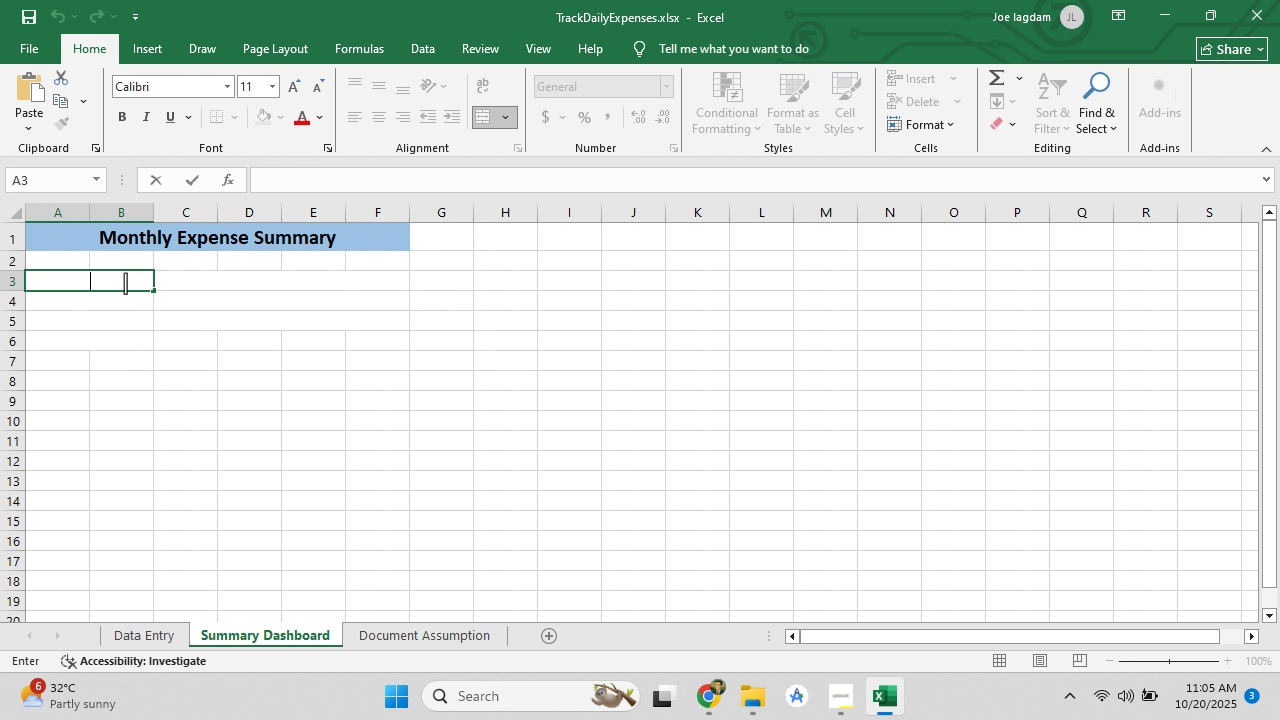 
hold_key(key=ShiftLeft, duration=0.32)
 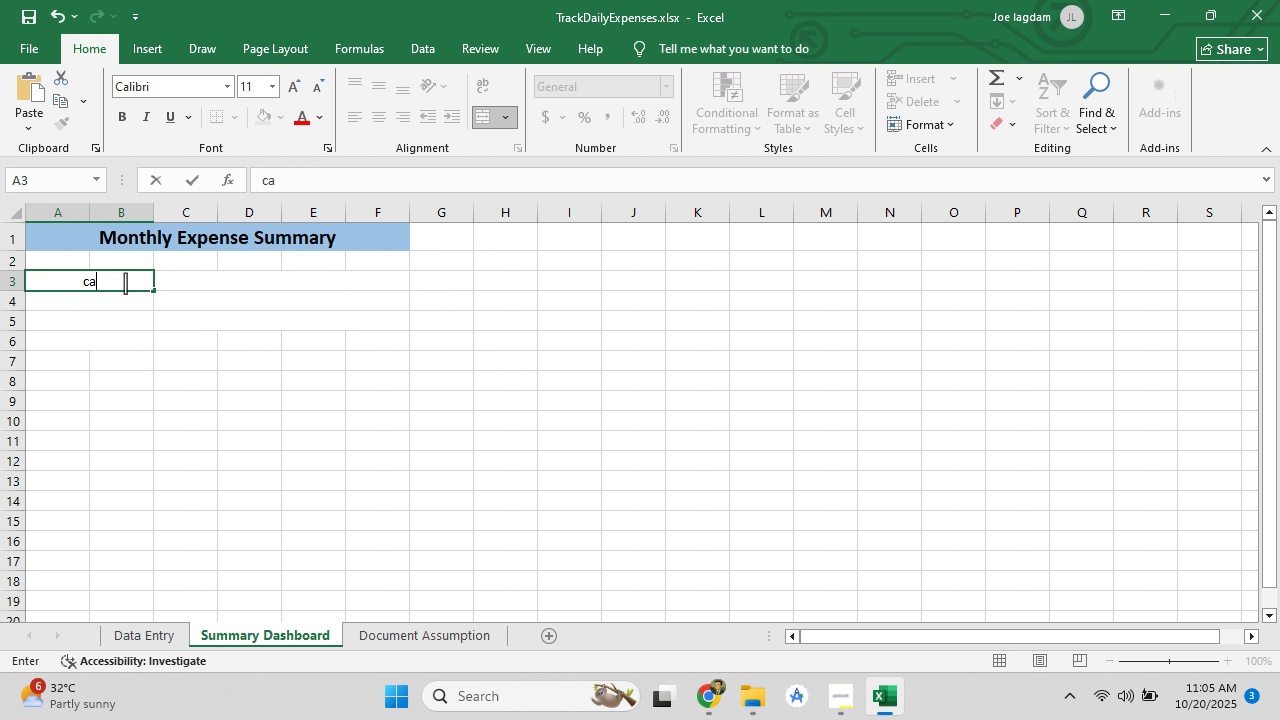 
type(ca)
key(Backspace)
key(Backspace)
type(Categoruy)
key(Backspace)
key(Backspace)
type(y)
 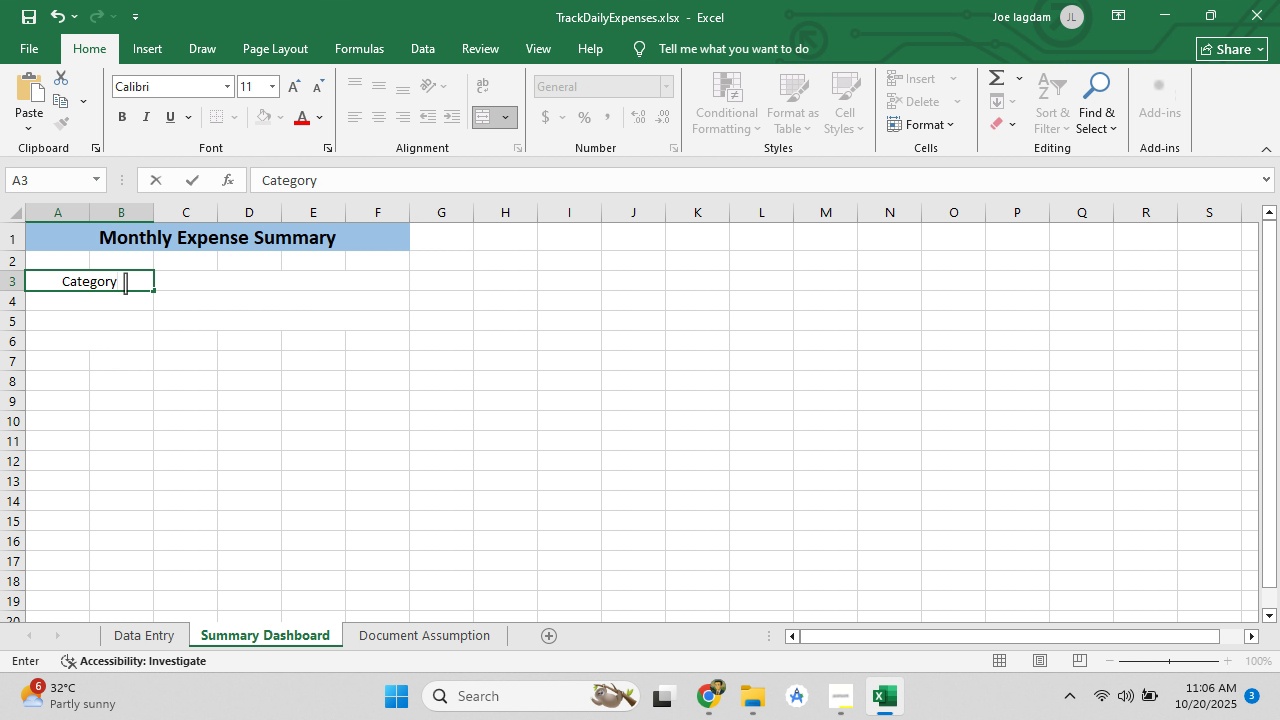 
left_click([191, 287])
 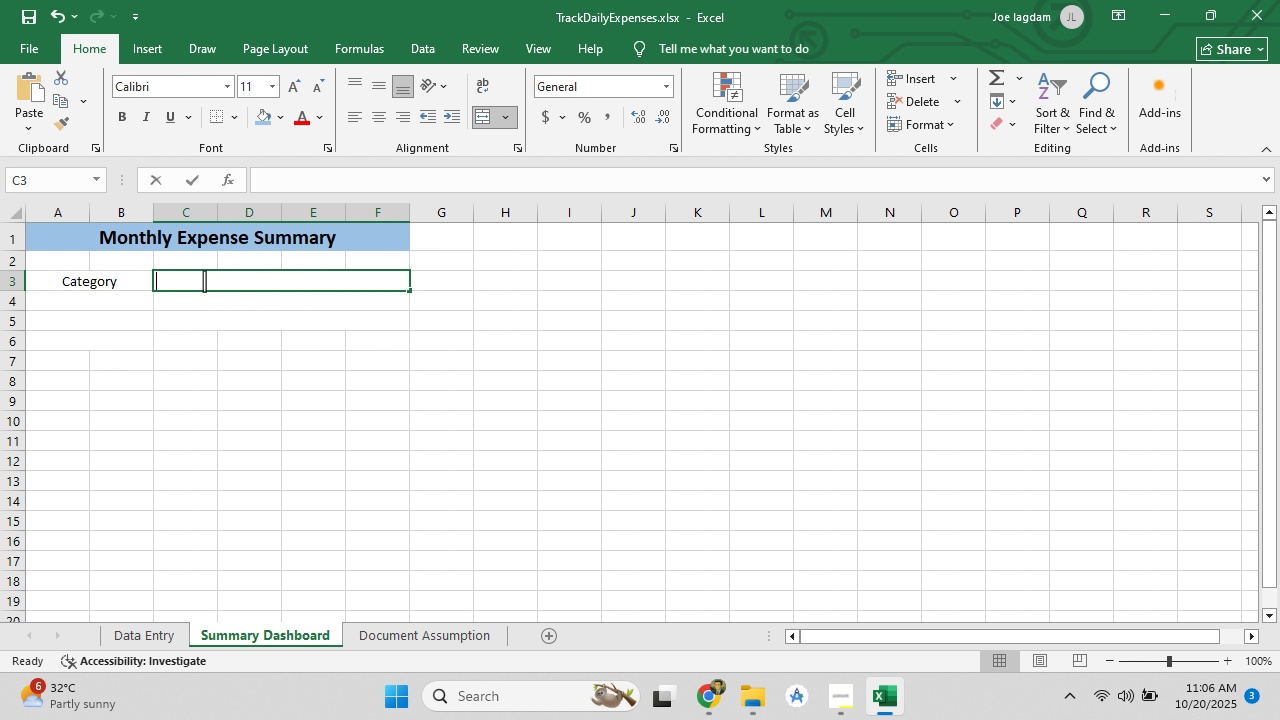 
double_click([204, 281])
 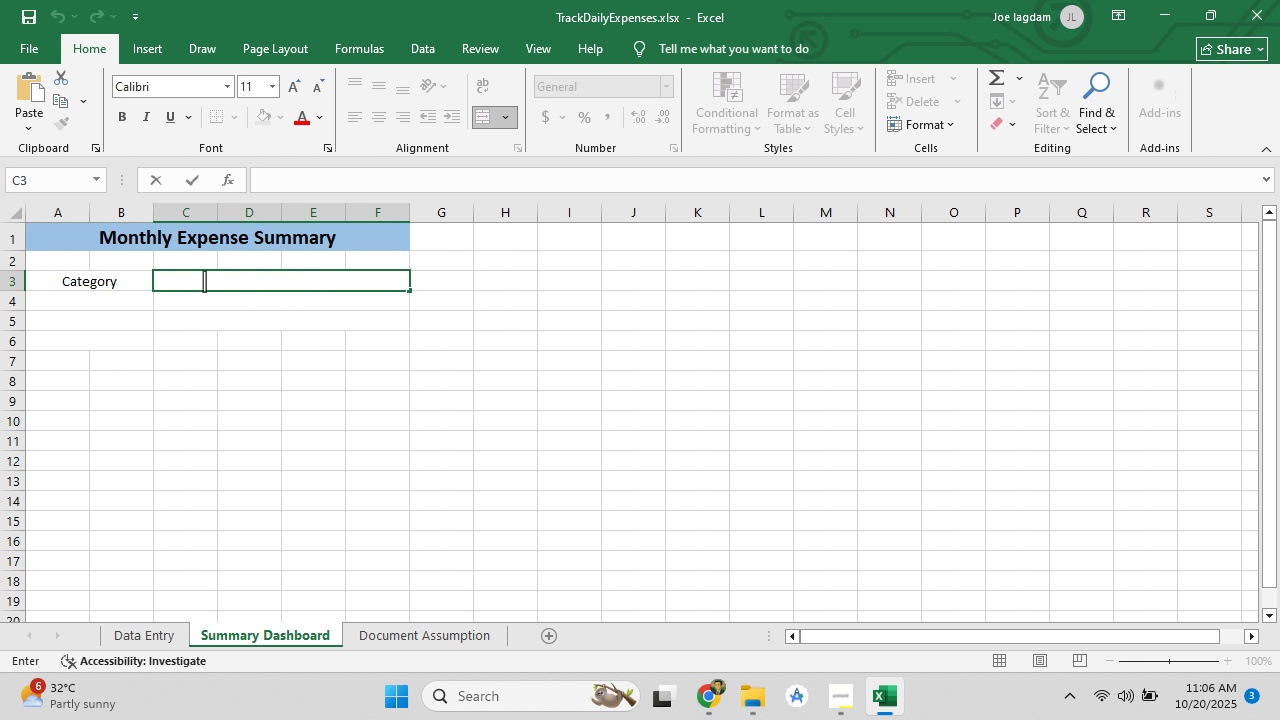 
hold_key(key=ShiftLeft, duration=0.77)
 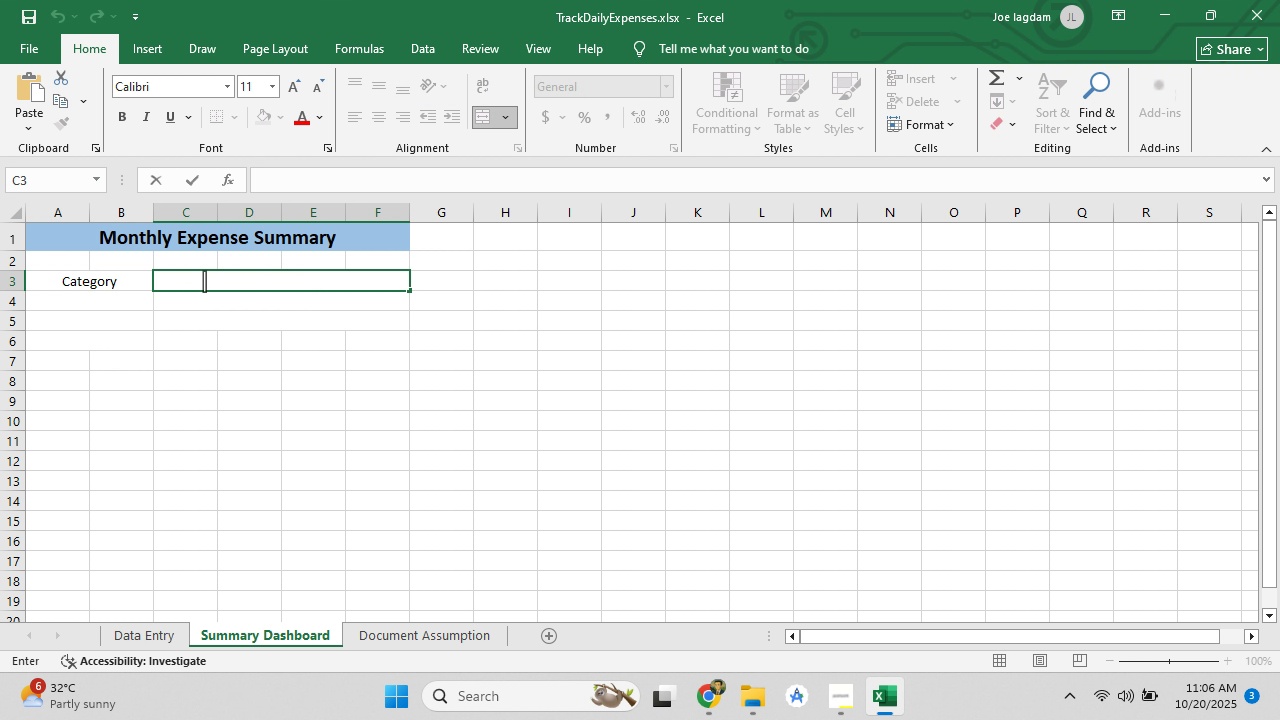 
type(Total Spent)
 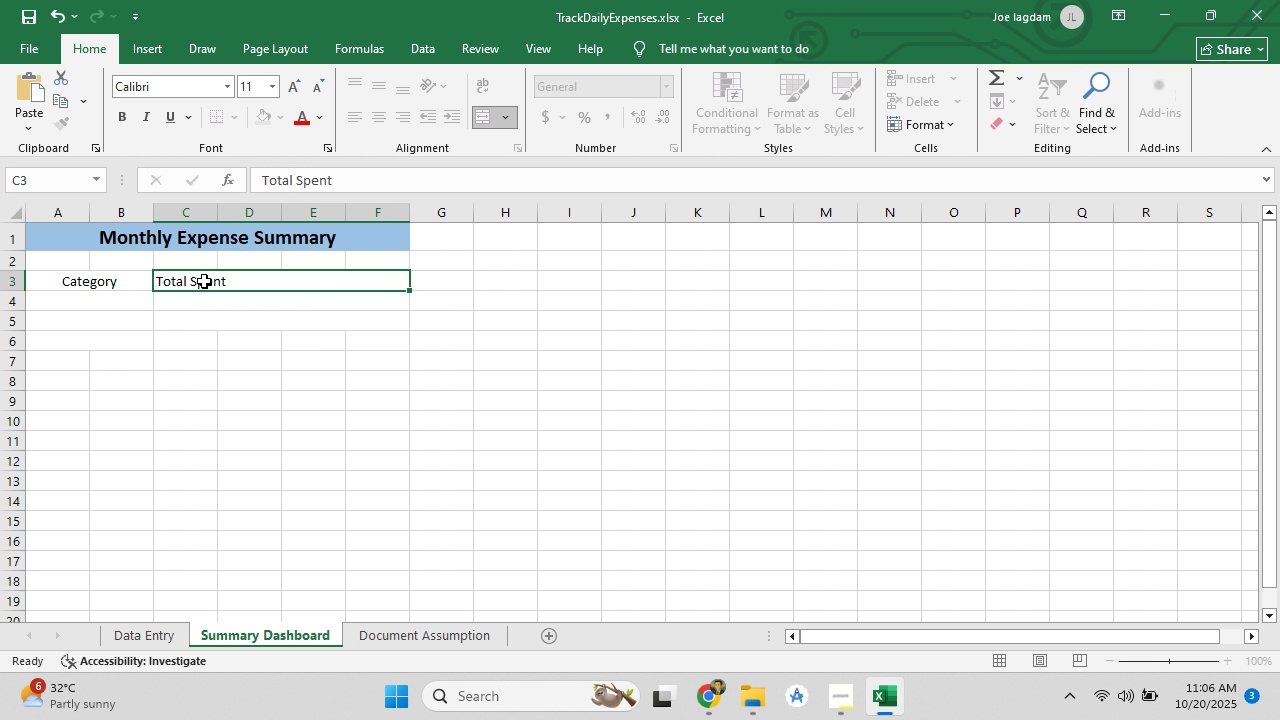 
key(Enter)
 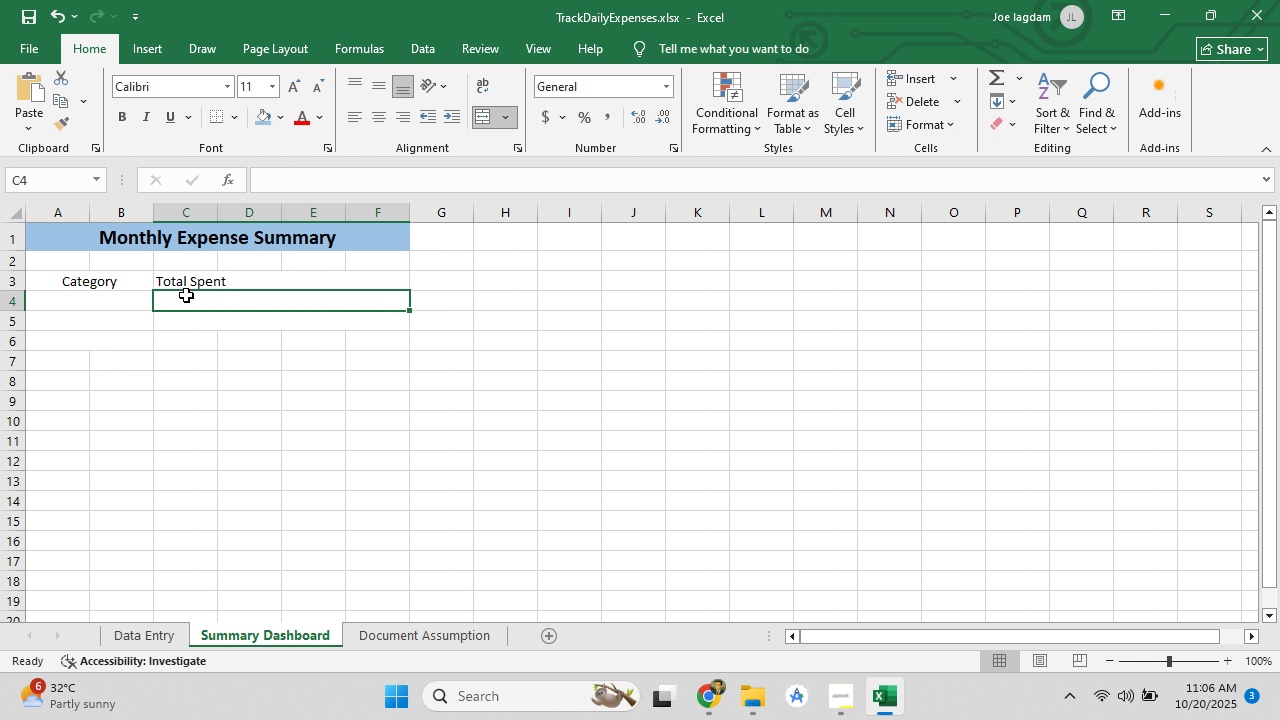 
left_click([189, 285])
 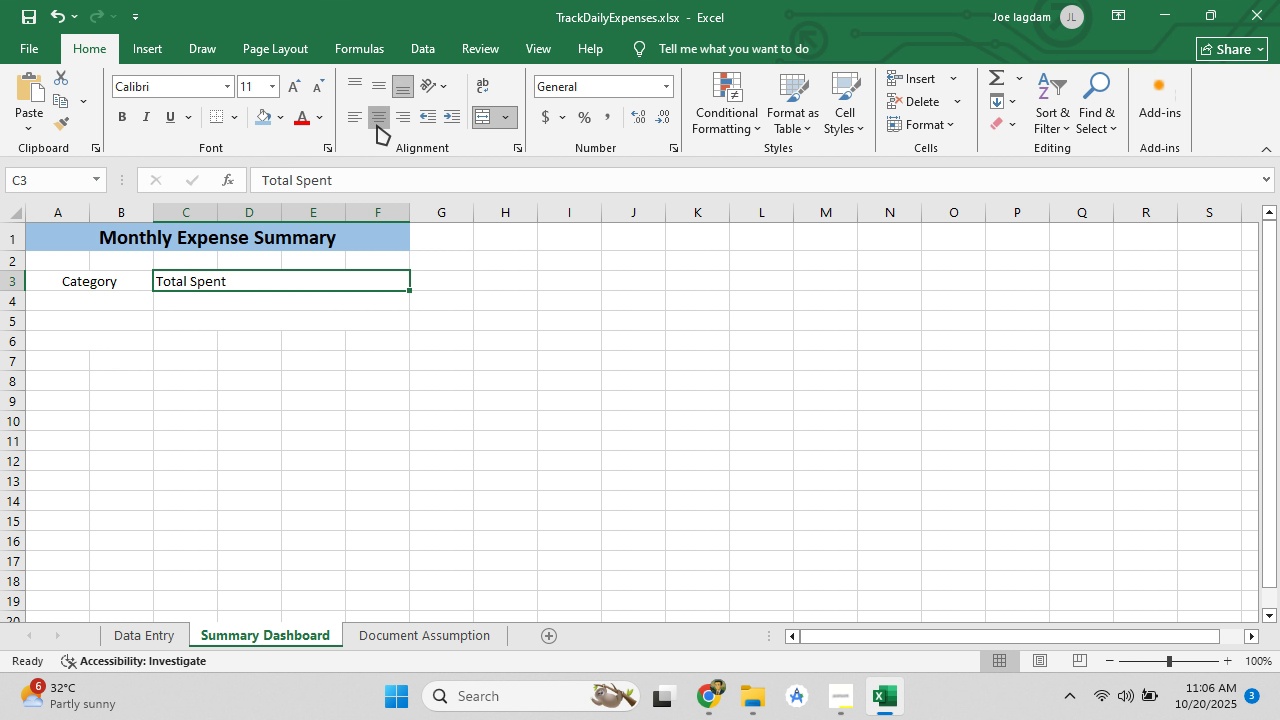 
left_click([377, 125])
 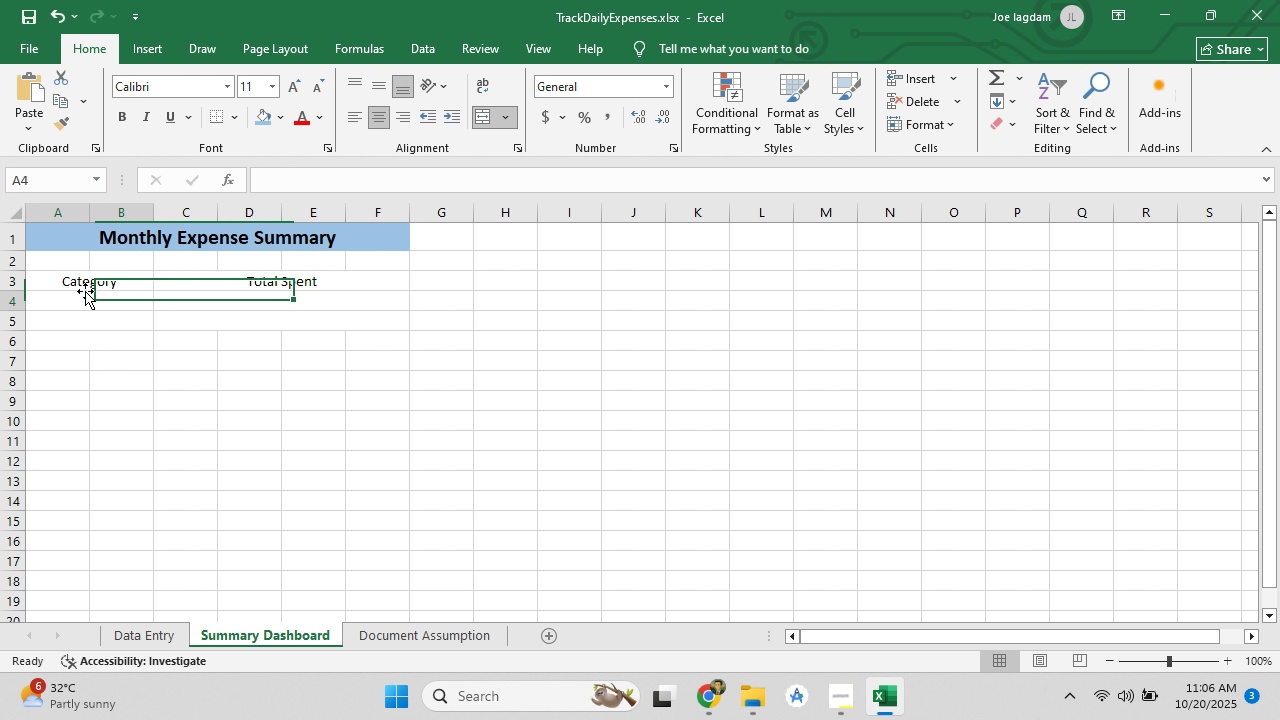 
left_click([85, 291])
 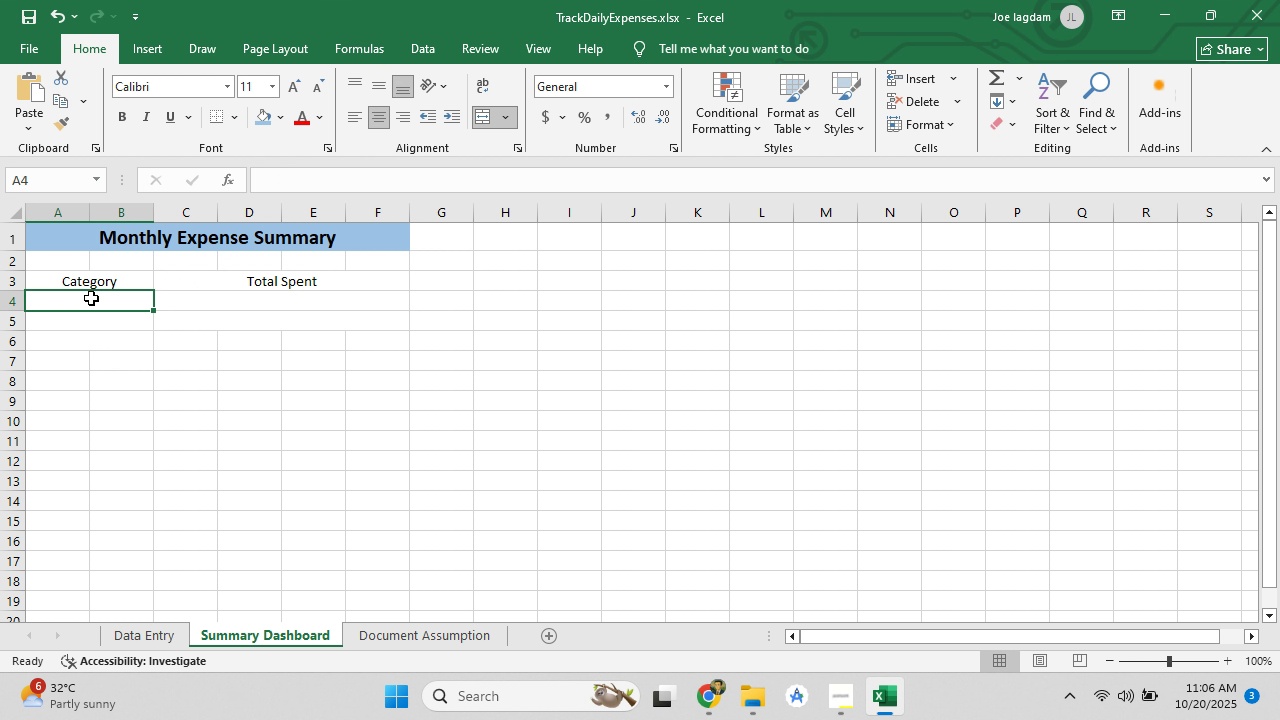 
double_click([91, 298])
 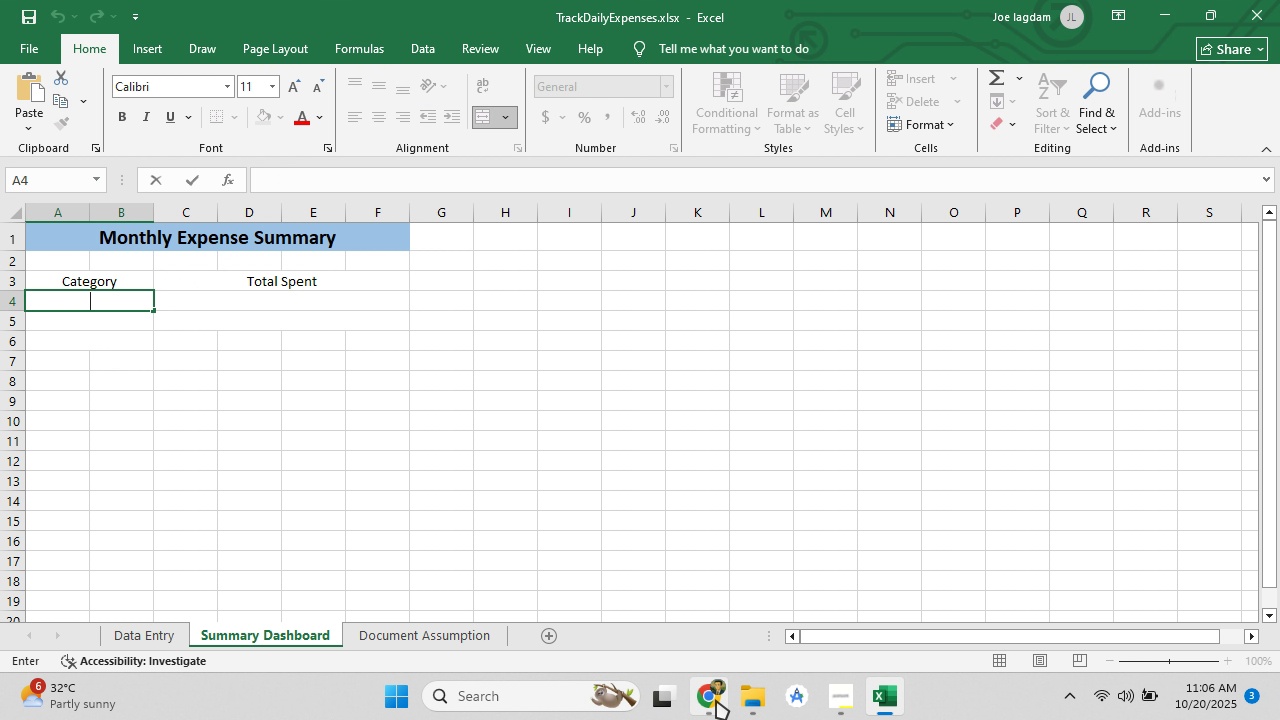 
left_click([716, 700])
 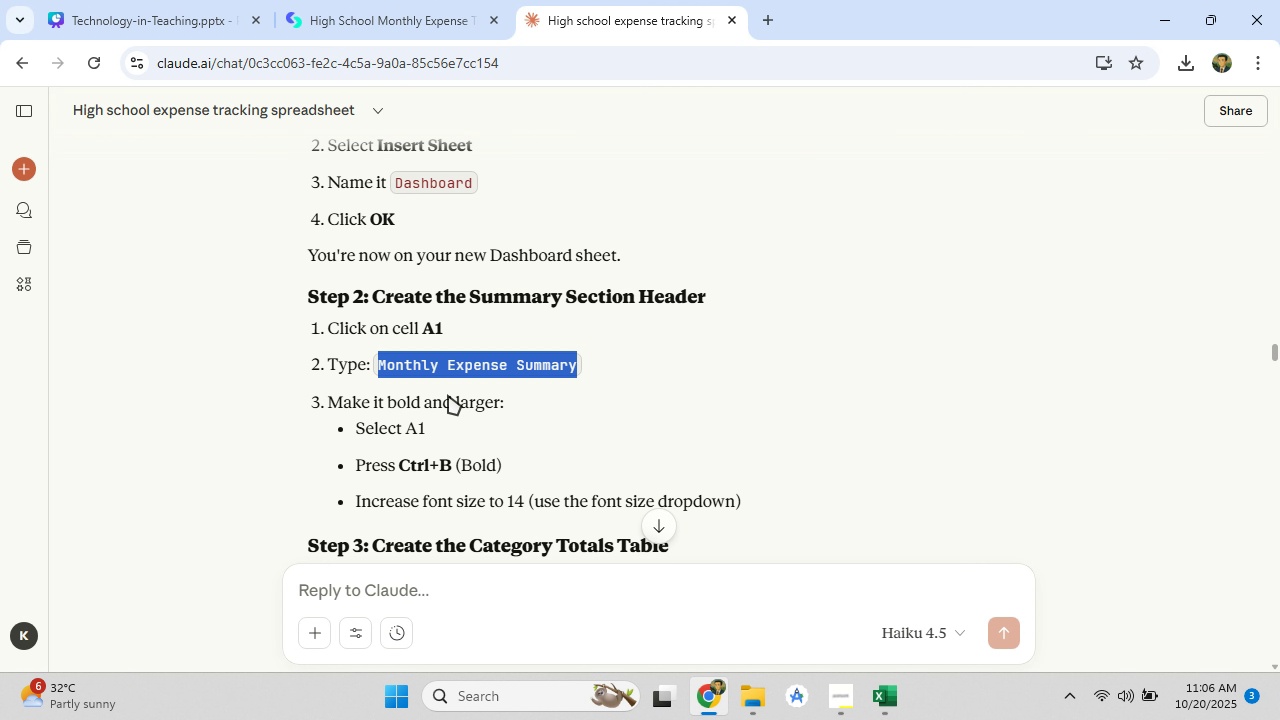 
scroll: coordinate [402, 400], scroll_direction: down, amount: 4.0
 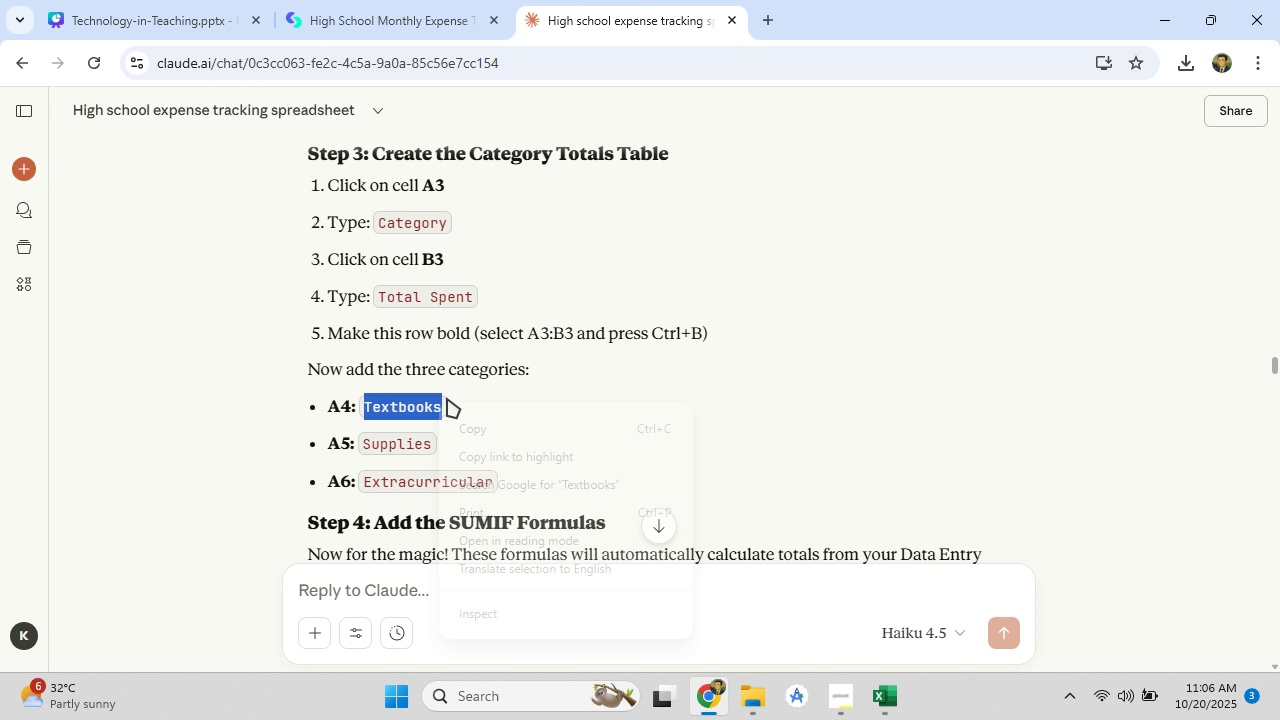 
left_click([483, 420])
 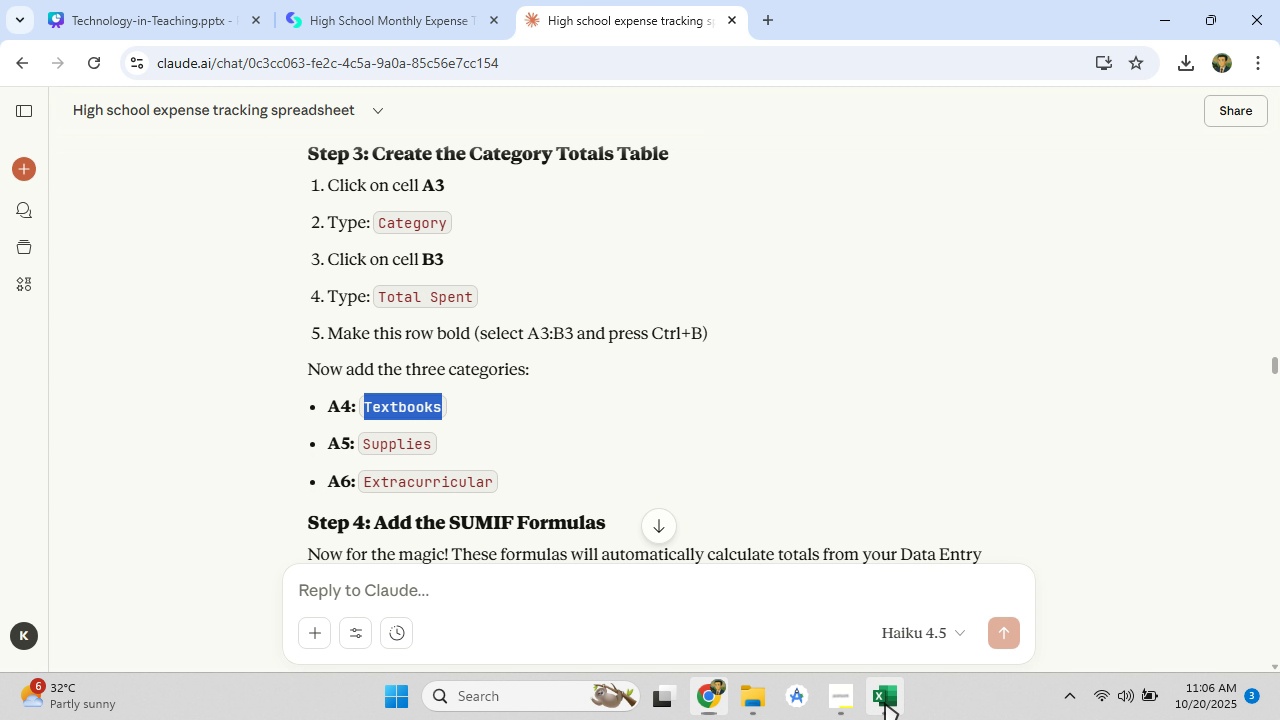 
left_click([885, 703])
 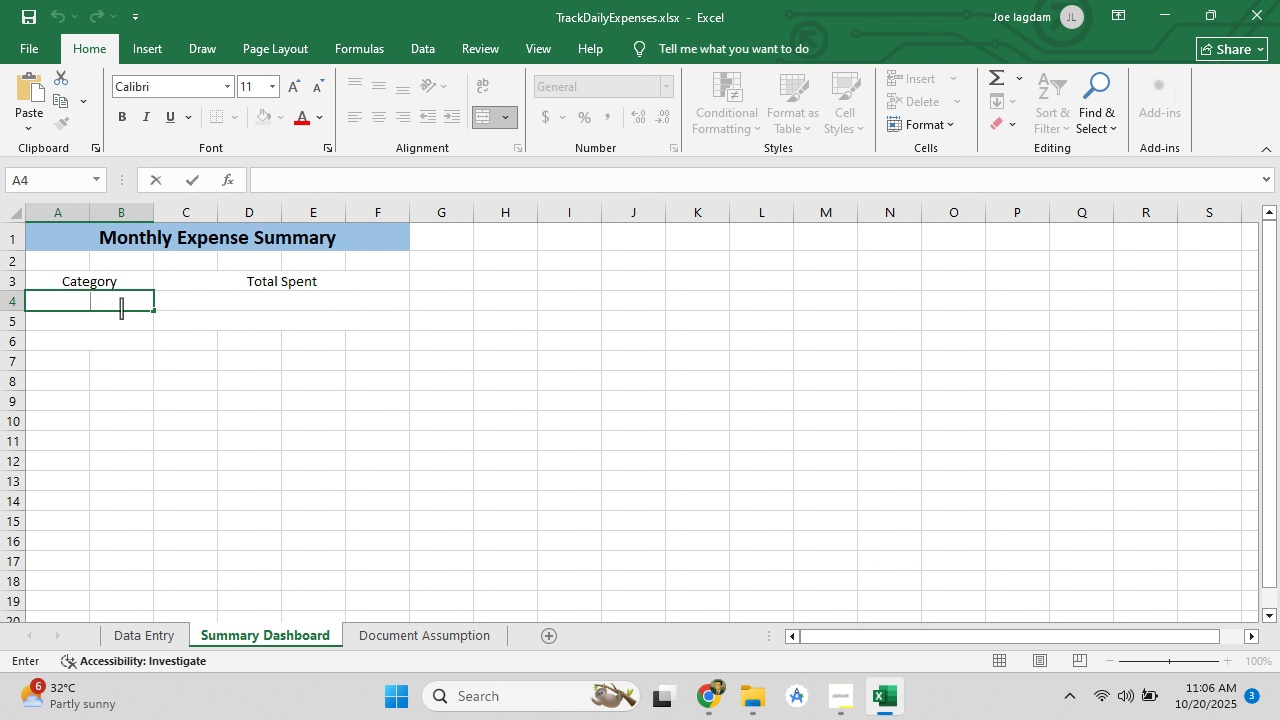 
right_click([121, 308])
 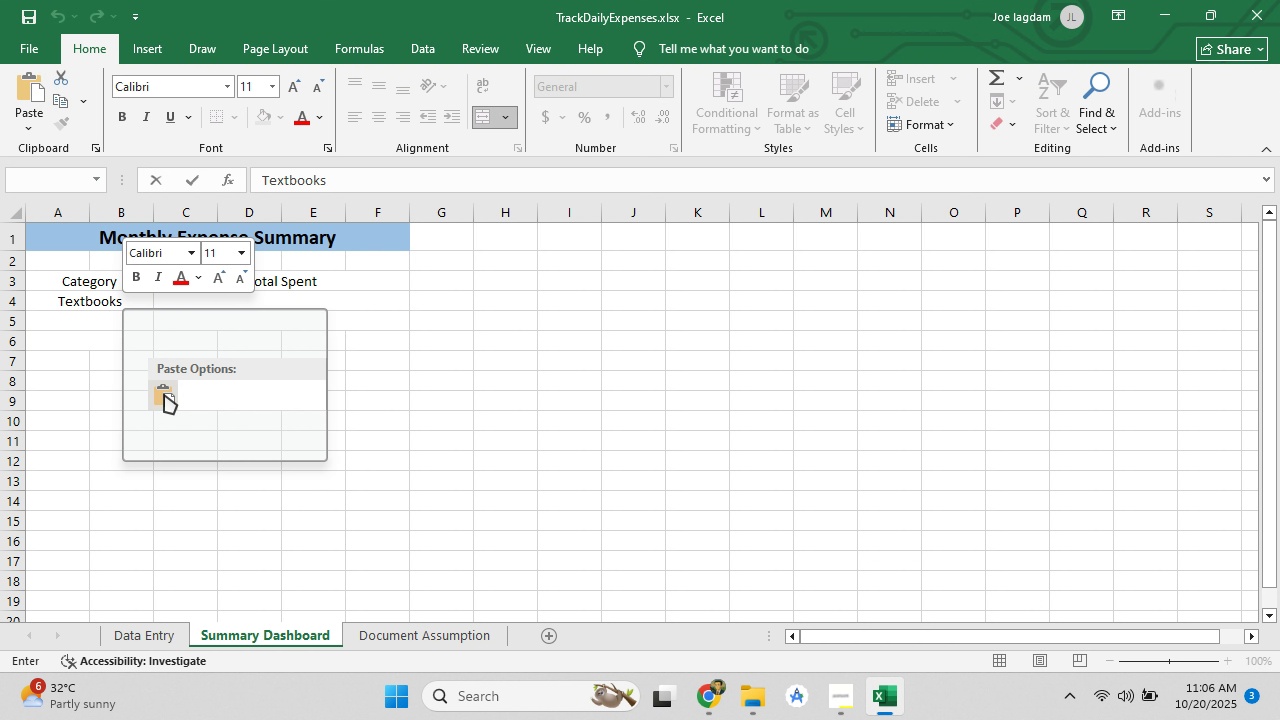 
left_click([165, 398])
 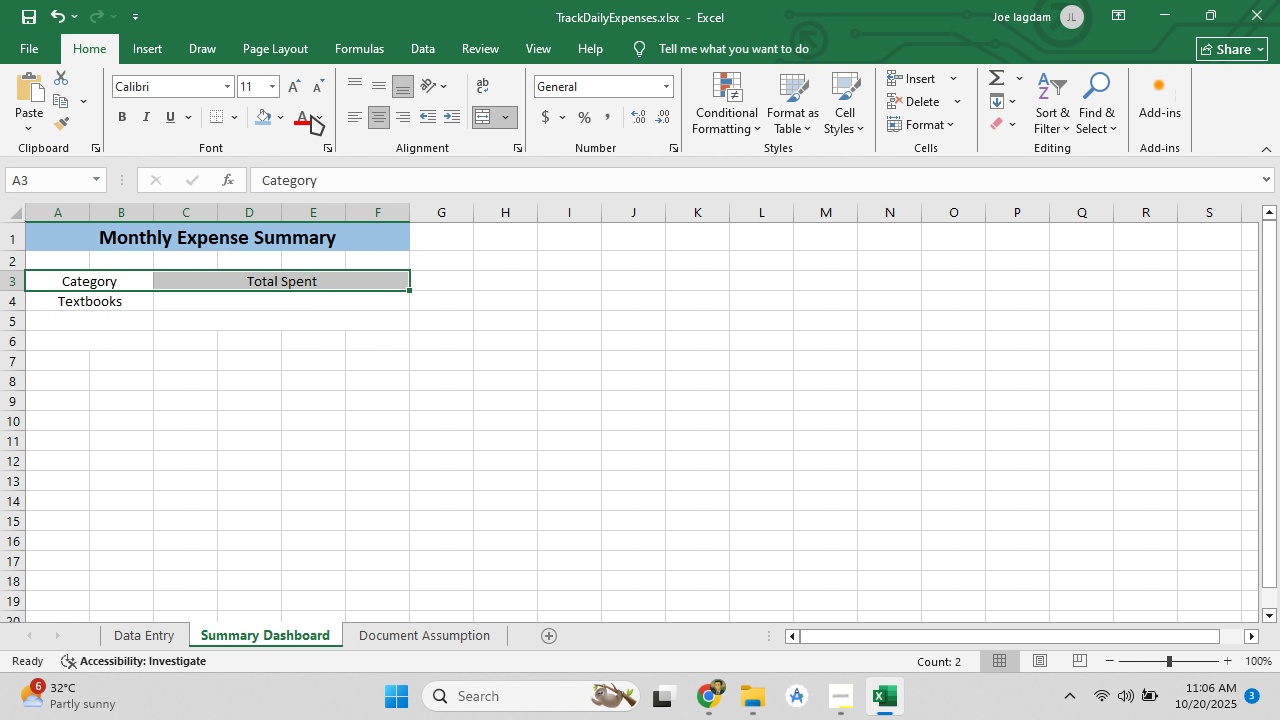 
left_click([277, 113])
 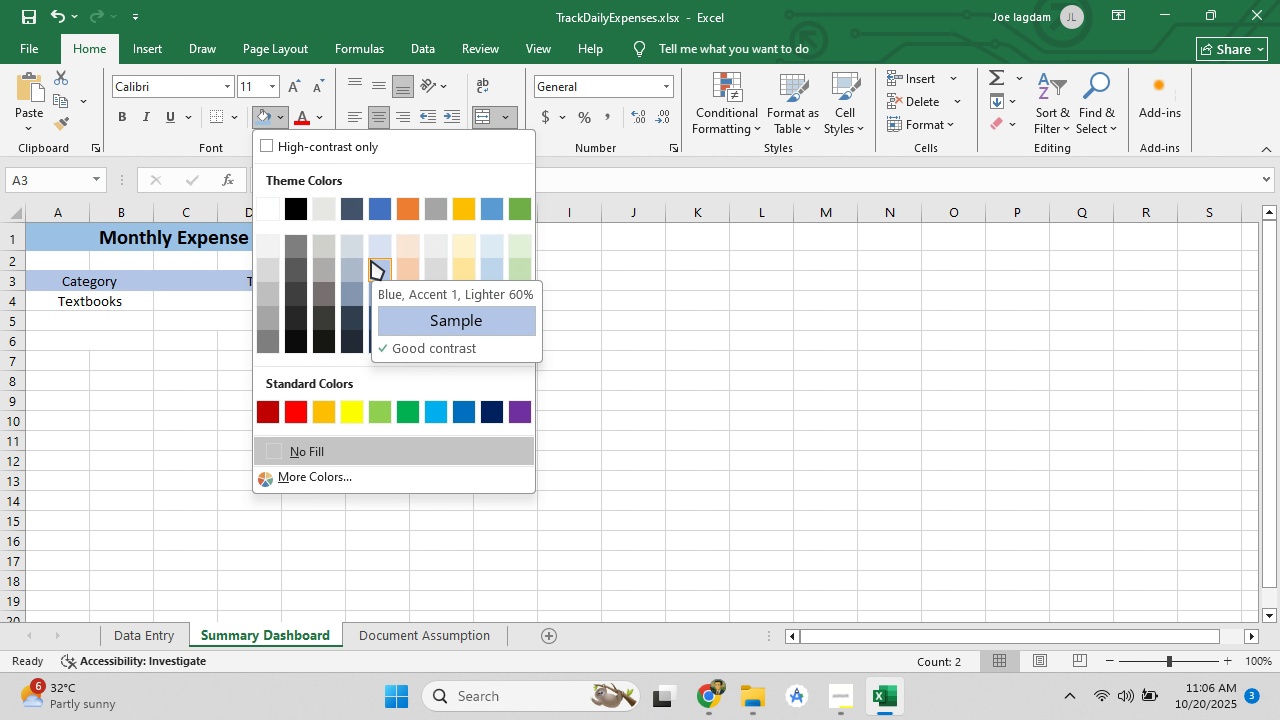 
wait(6.37)
 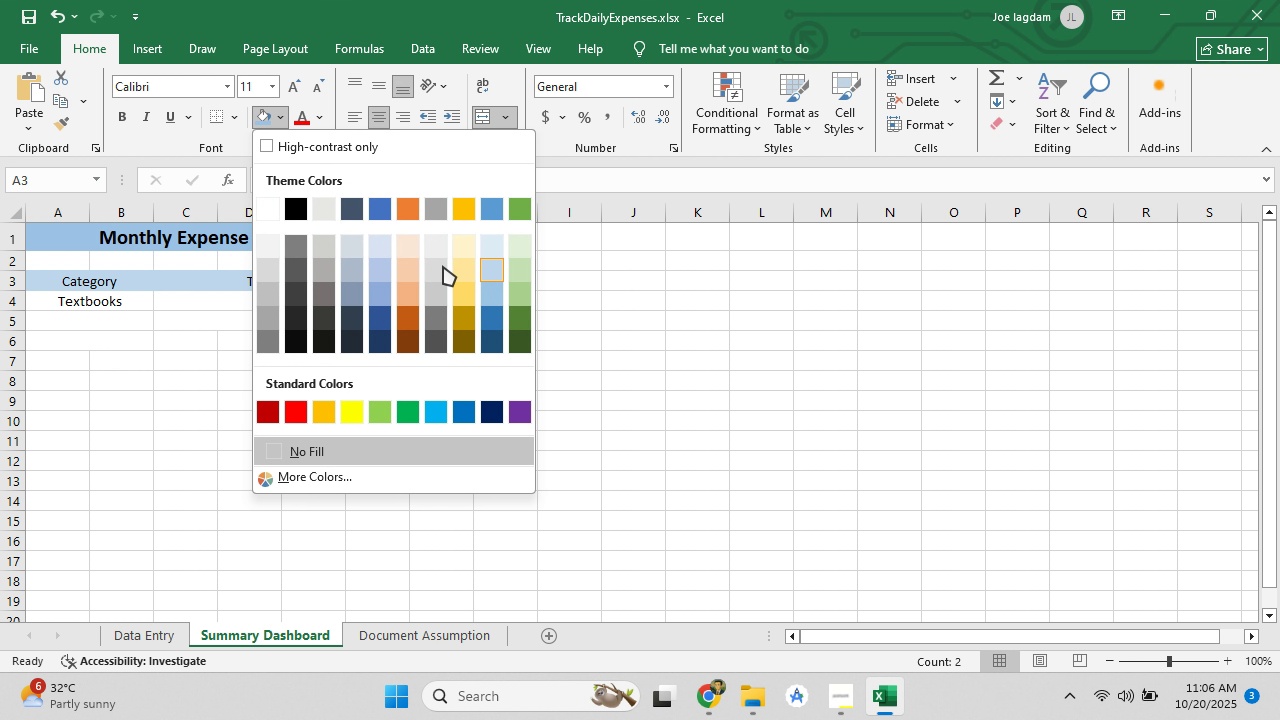 
left_click([375, 252])
 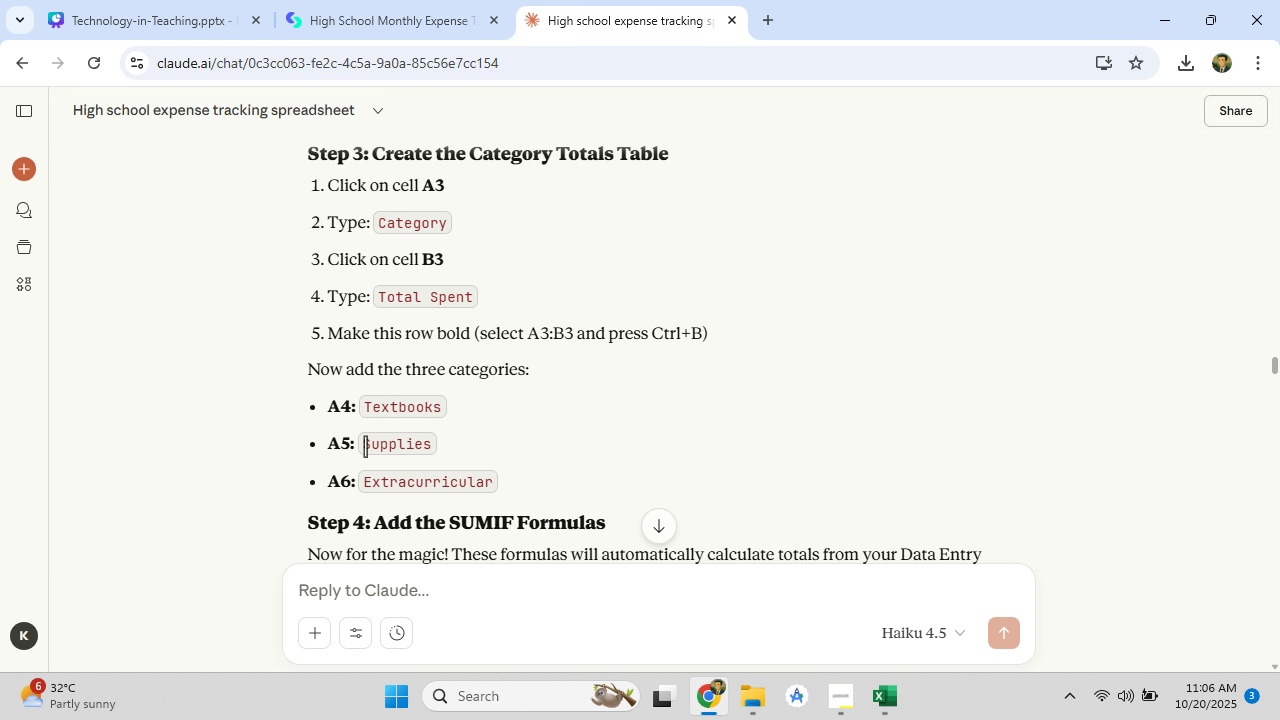 
right_click([422, 444])
 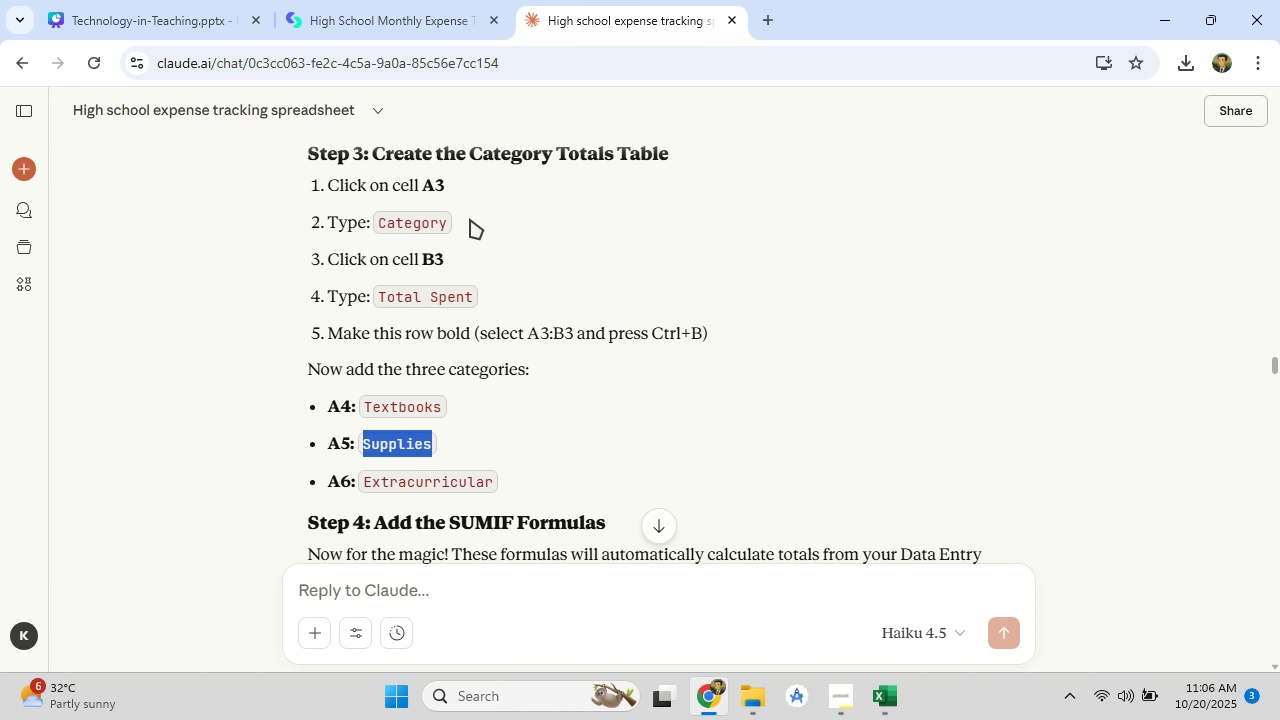 
left_click([470, 219])
 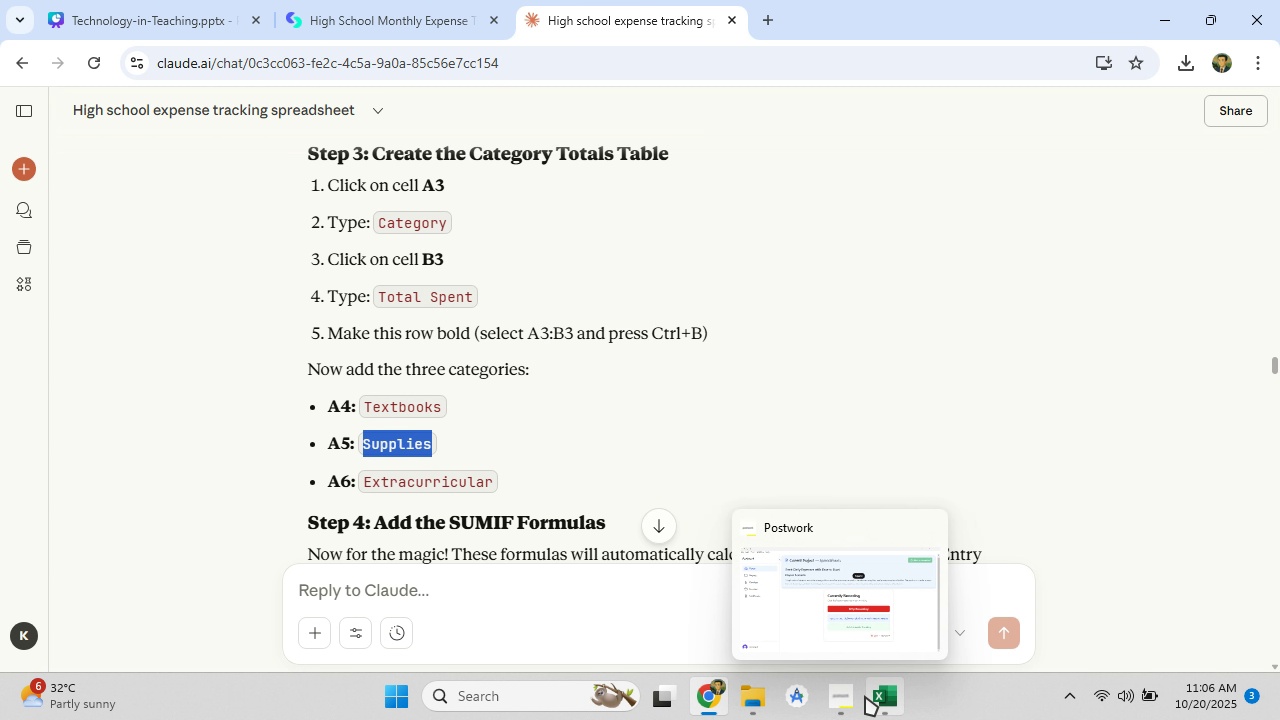 
left_click([865, 696])
 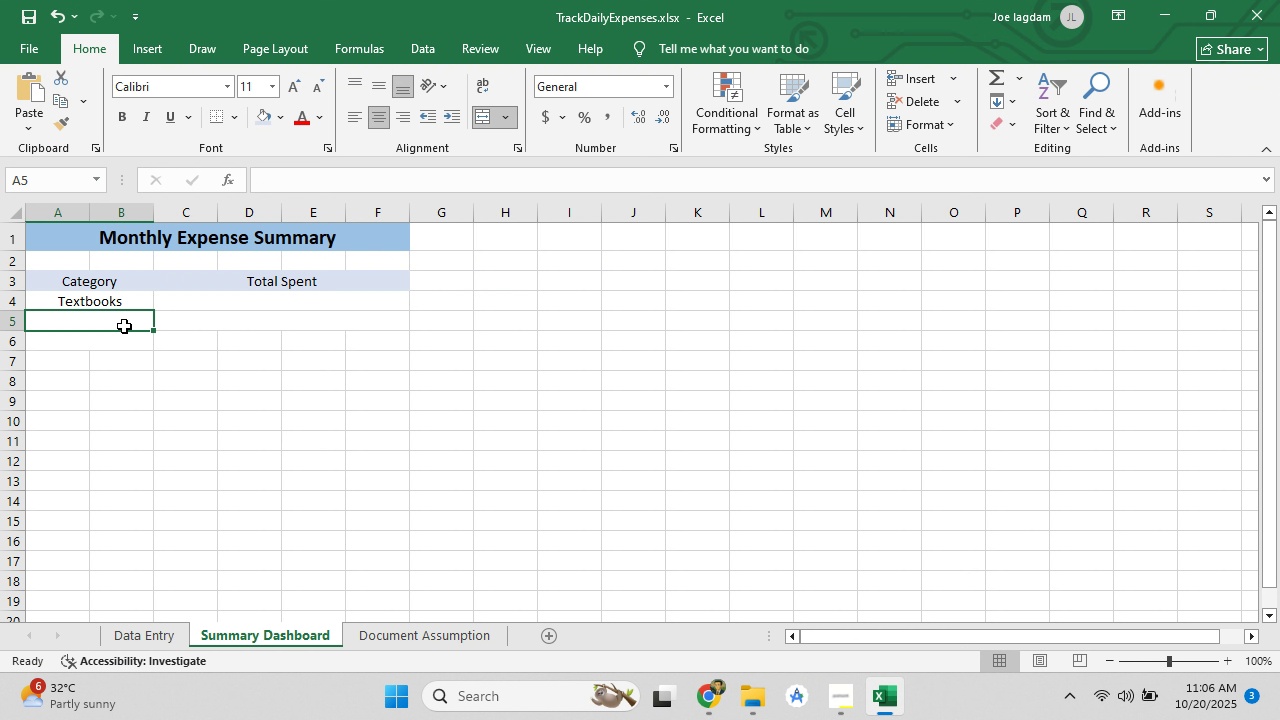 
double_click([124, 326])
 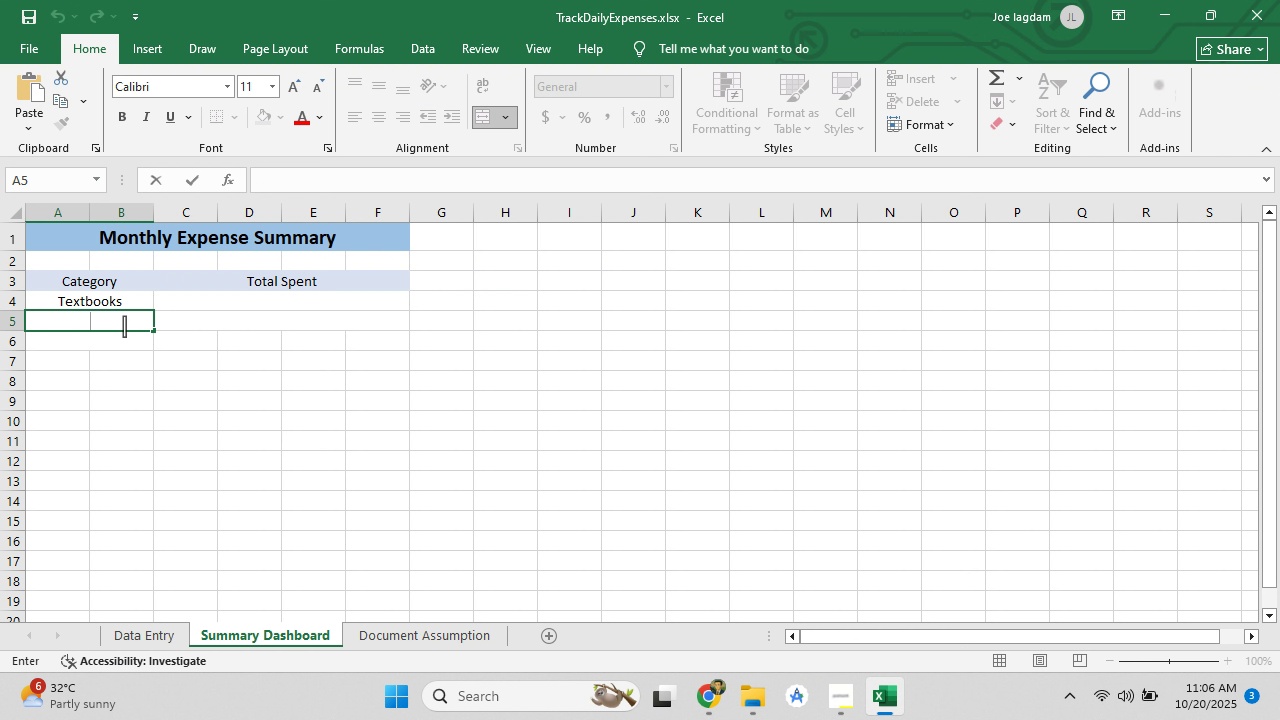 
key(Control+V)
 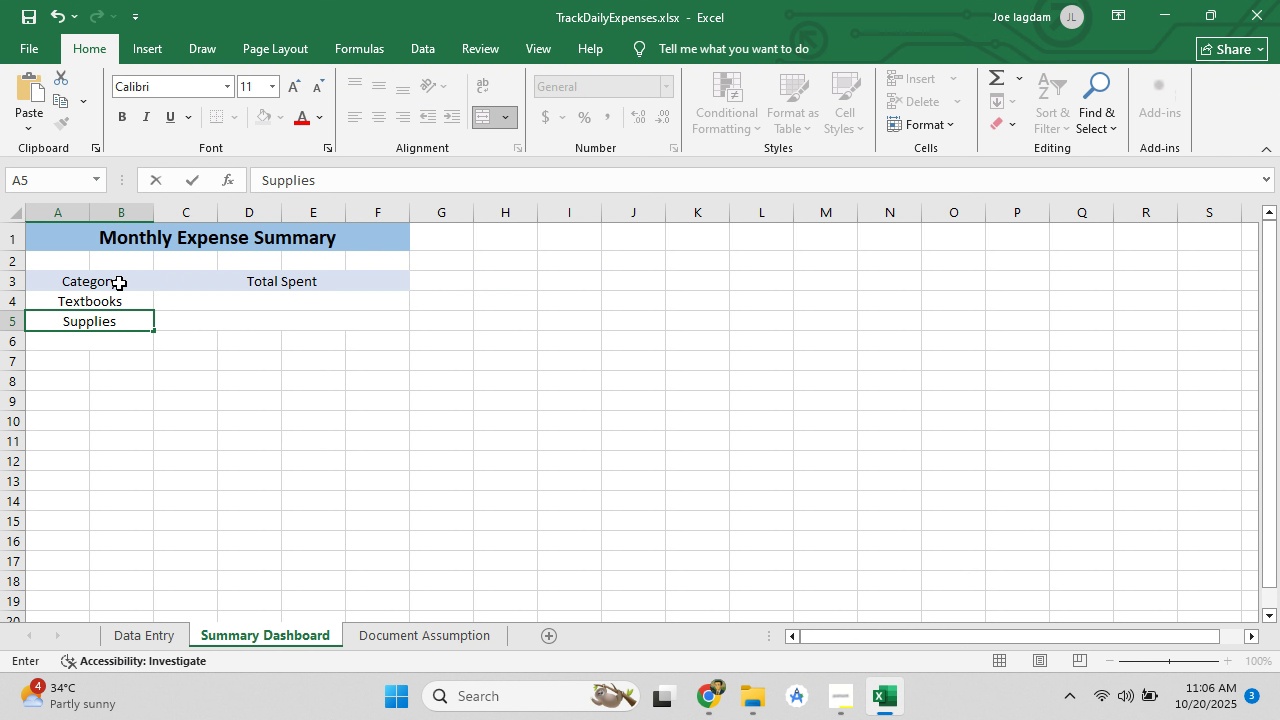 
left_click([119, 283])
 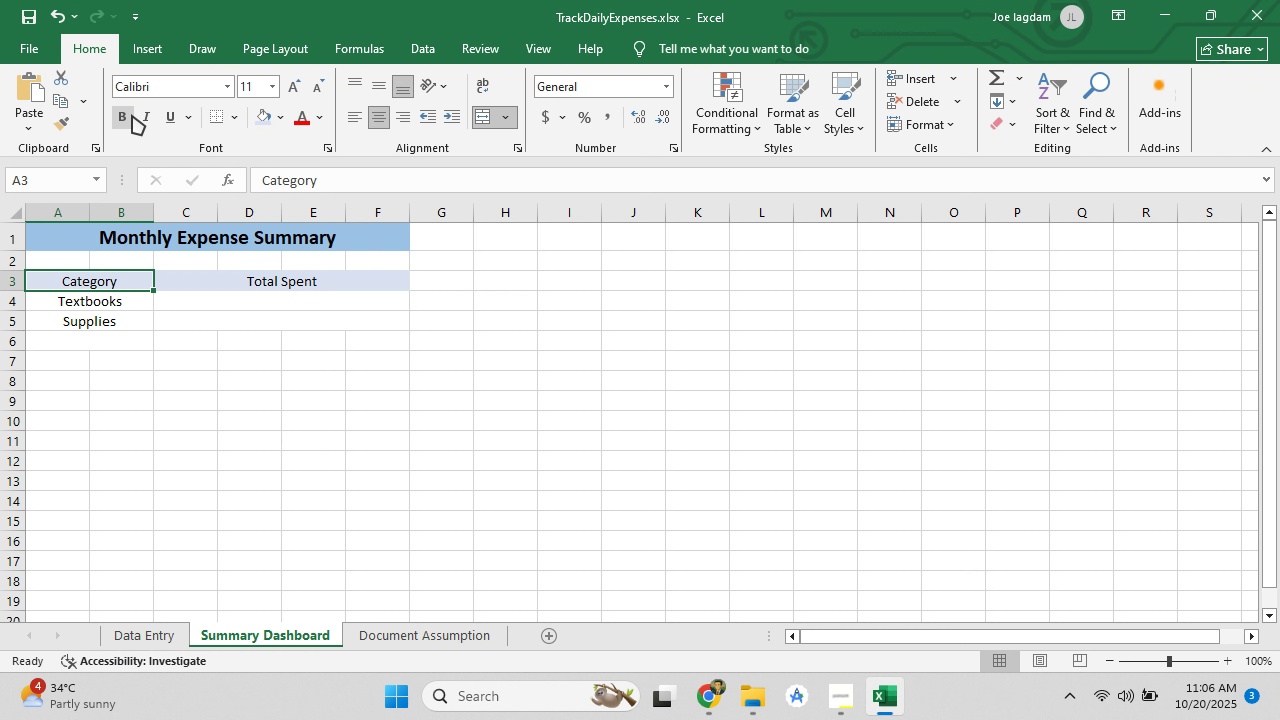 
left_click([132, 115])
 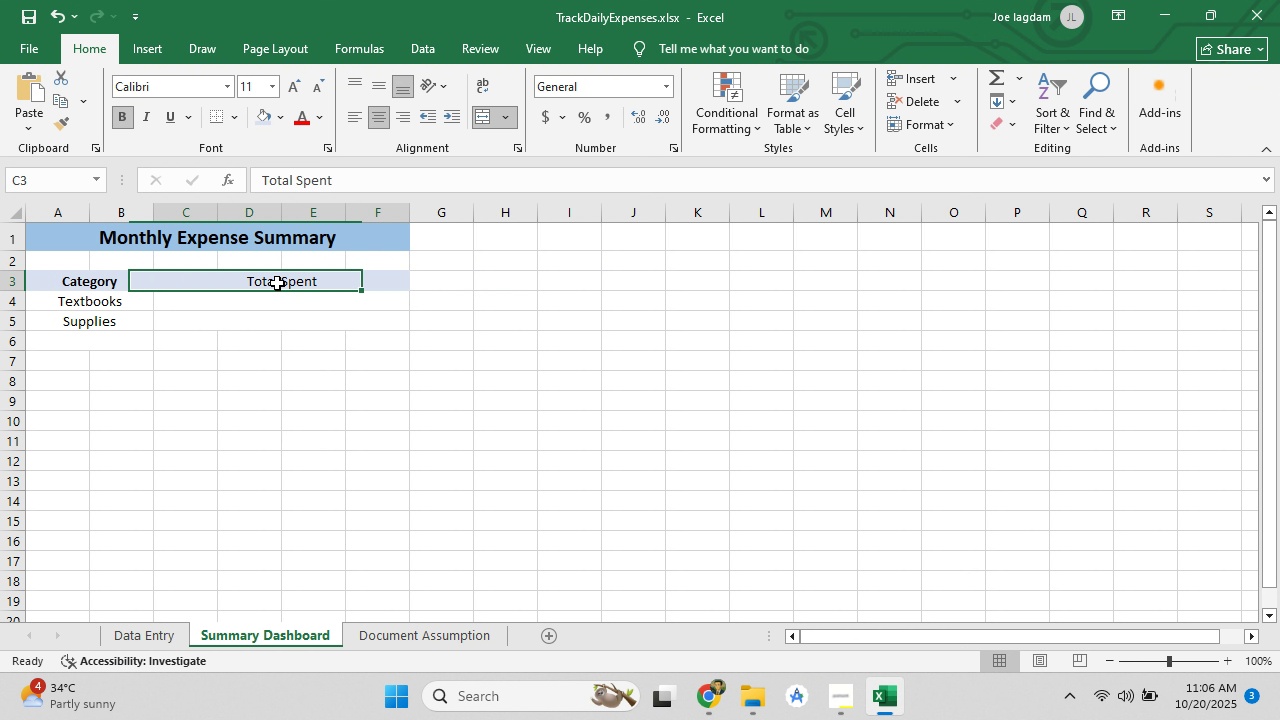 
left_click([278, 284])
 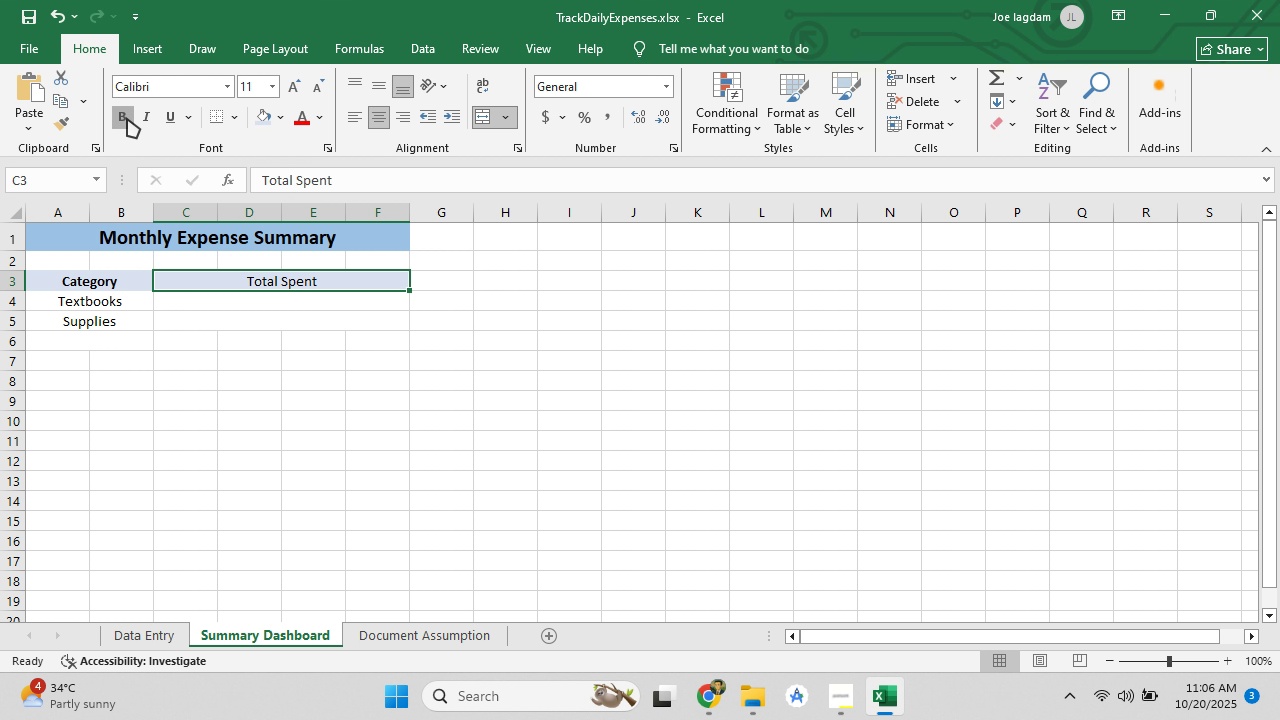 
left_click([127, 118])
 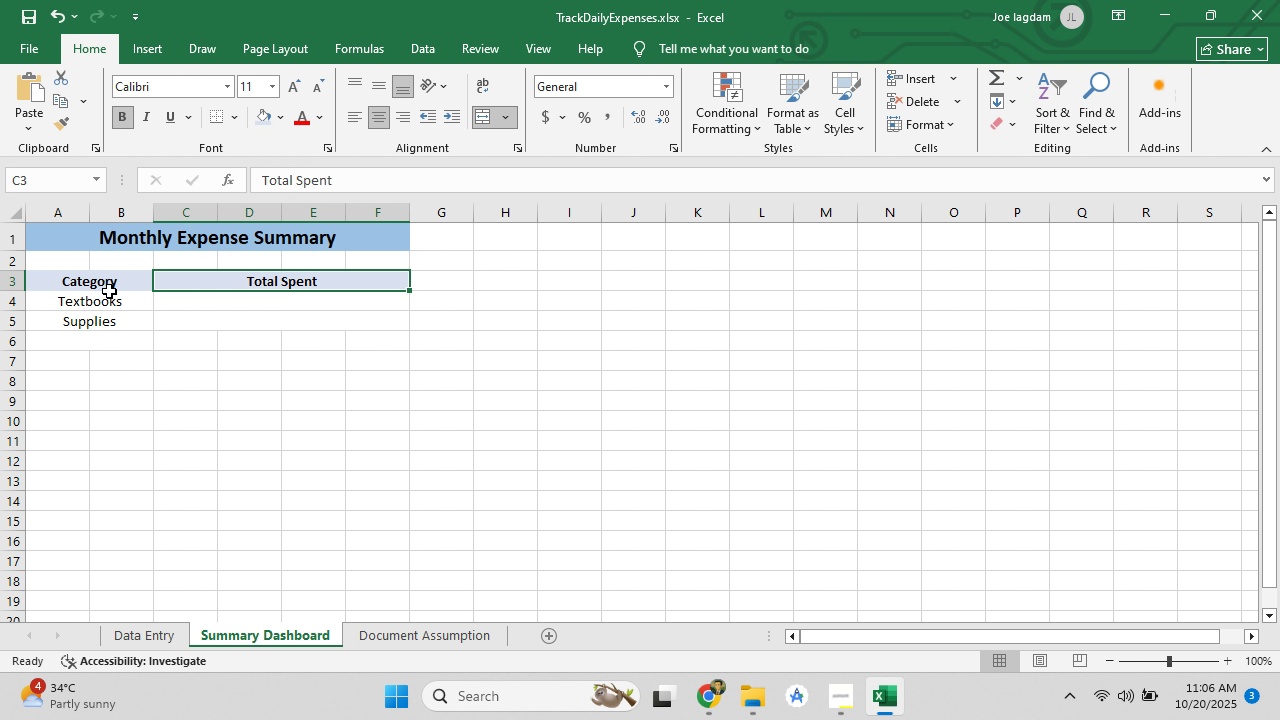 
left_click([109, 290])
 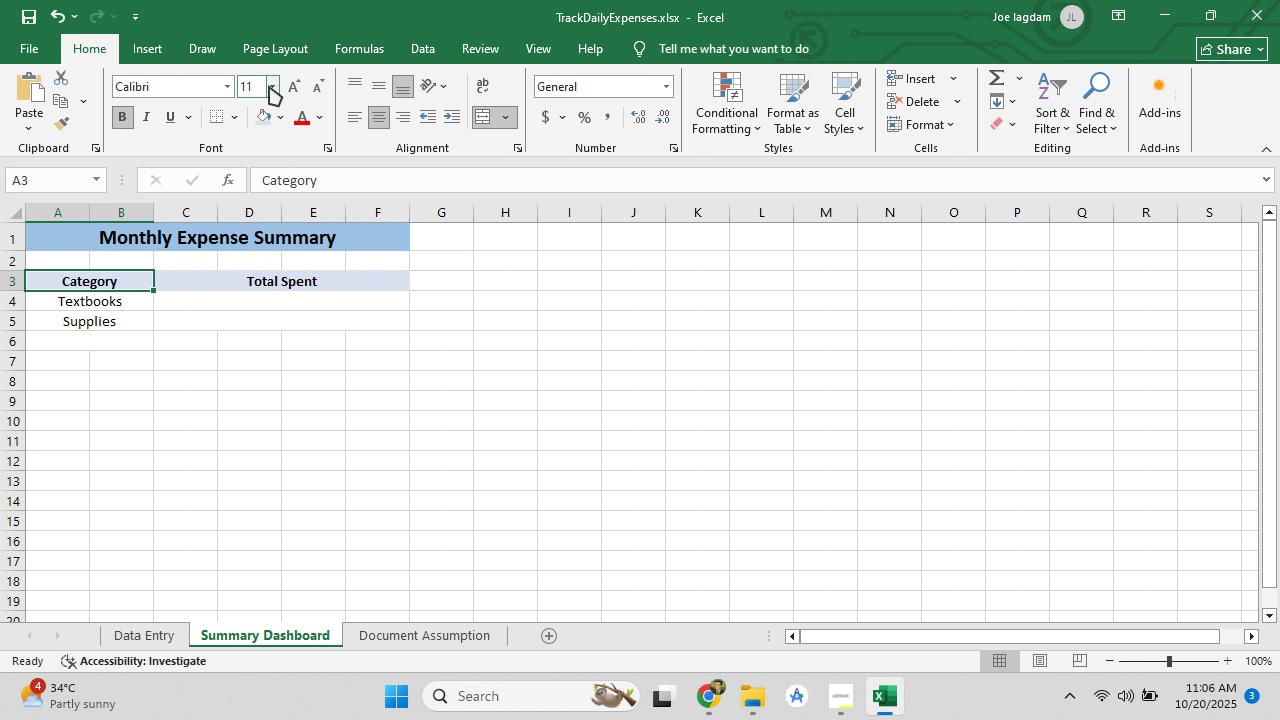 
left_click([269, 86])
 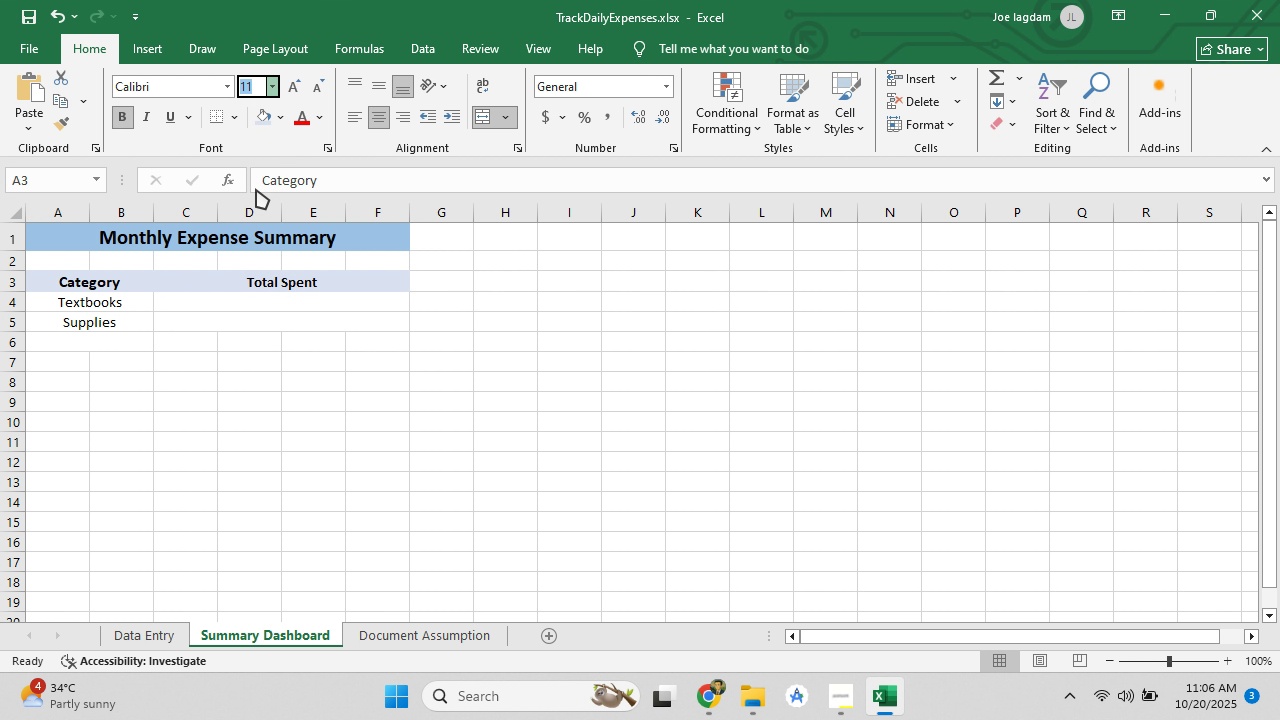 
left_click([256, 189])
 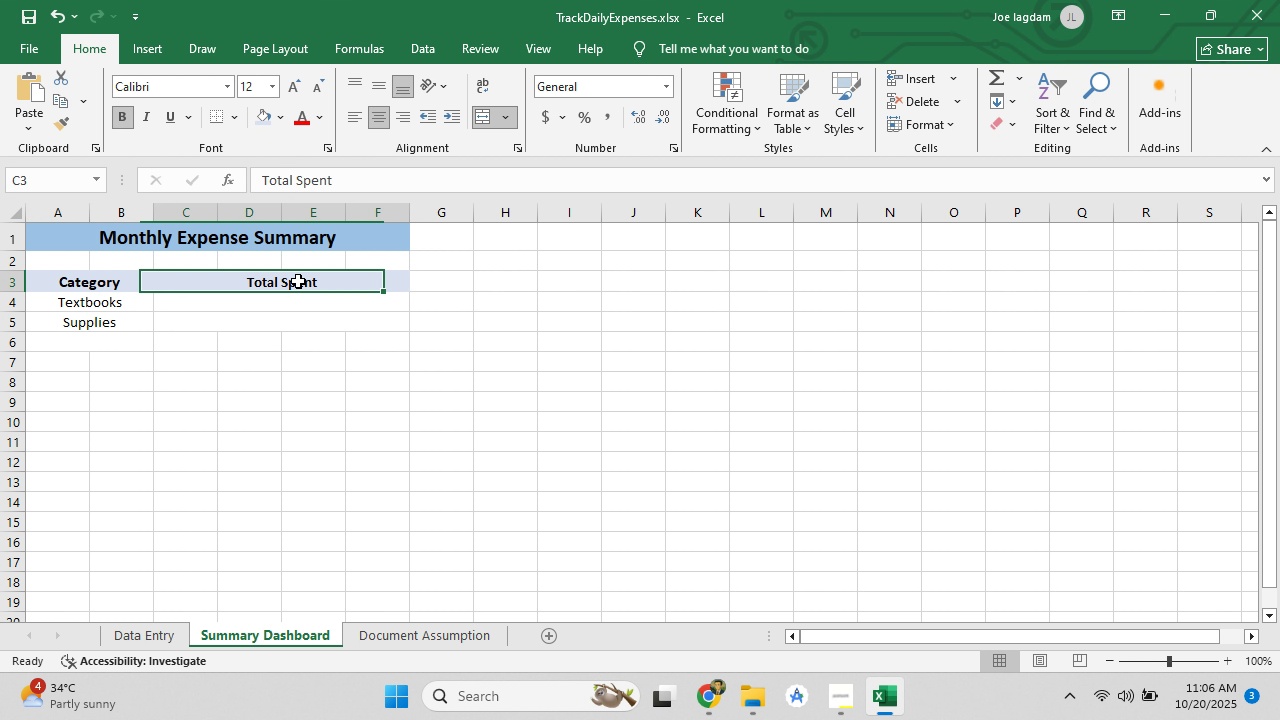 
left_click([298, 281])
 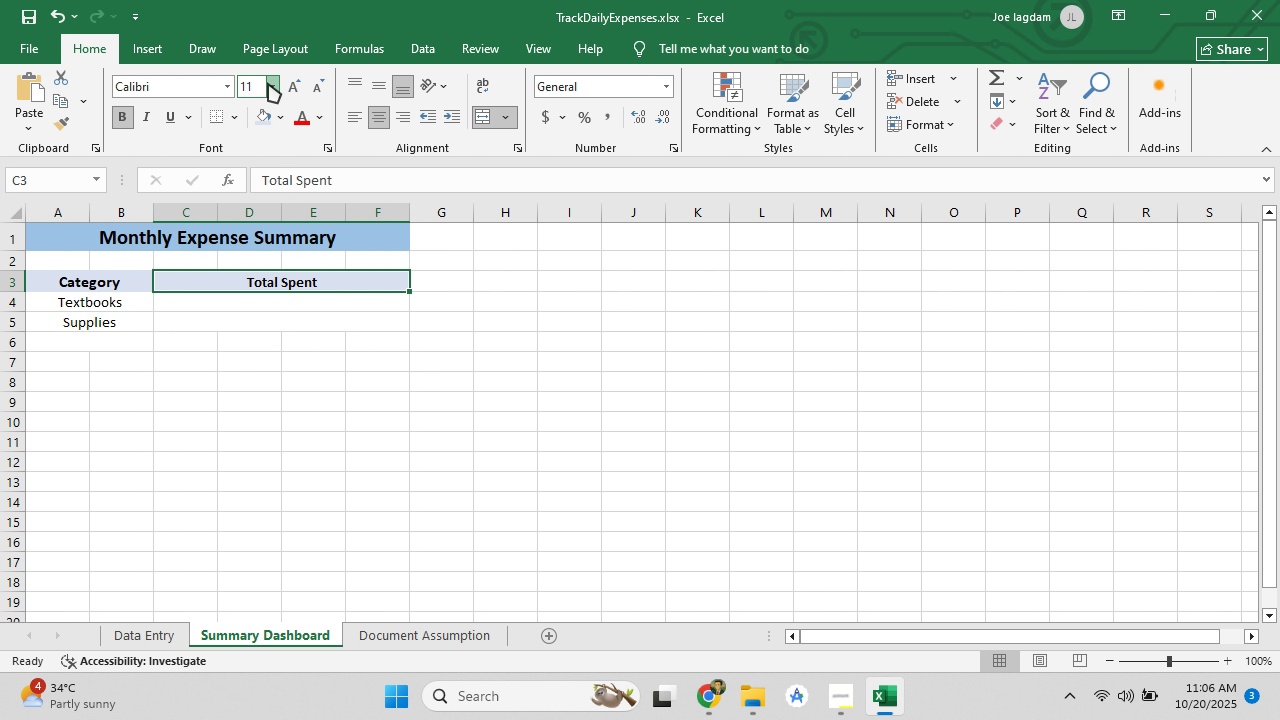 
left_click([268, 83])
 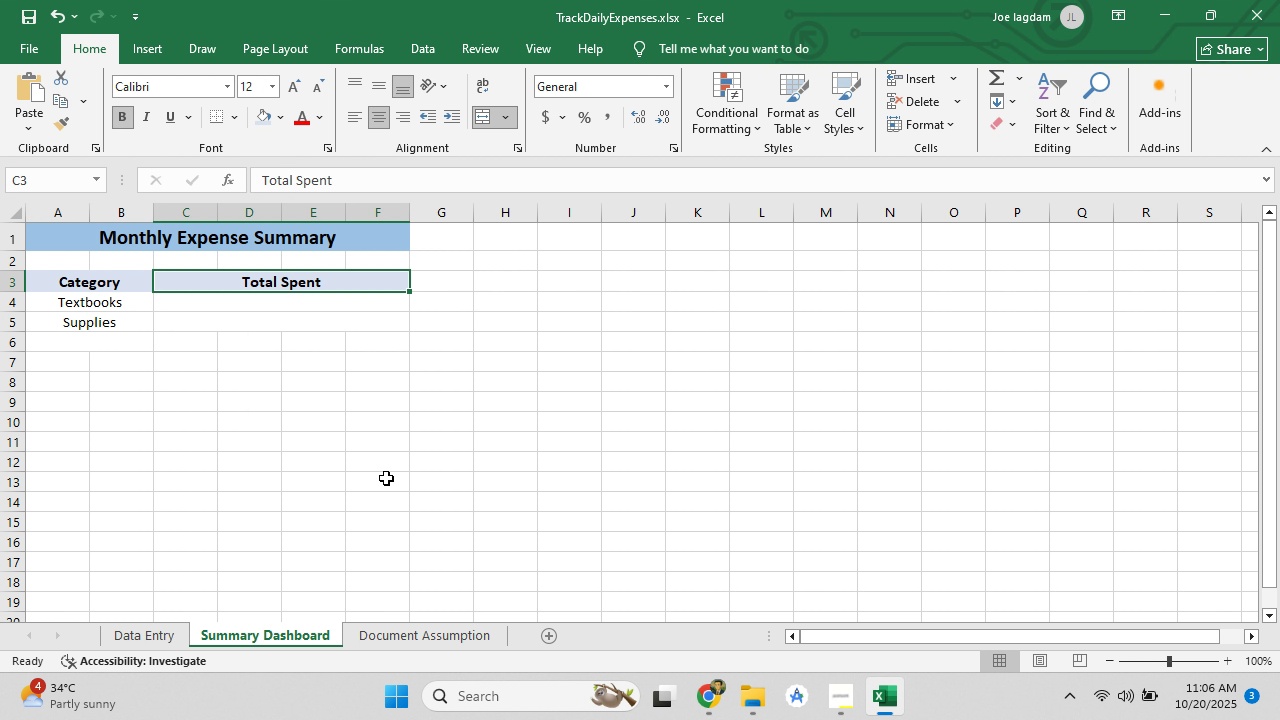 
double_click([389, 478])
 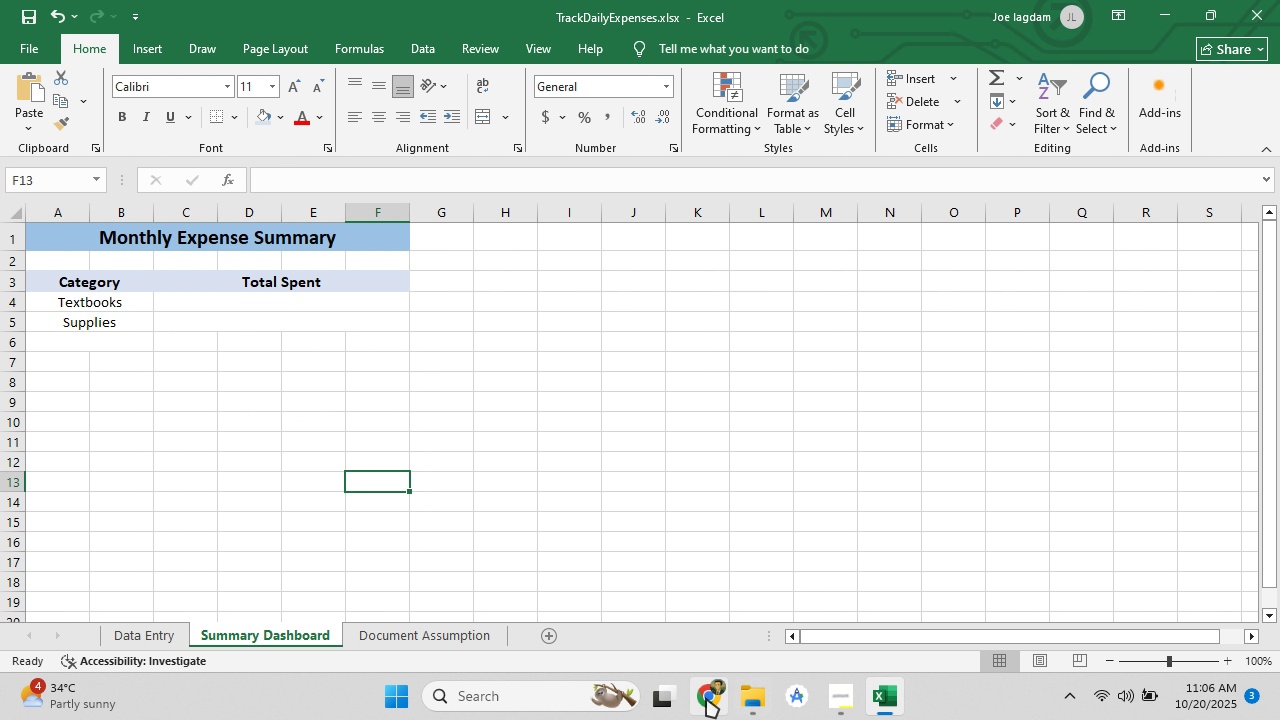 
left_click([705, 698])
 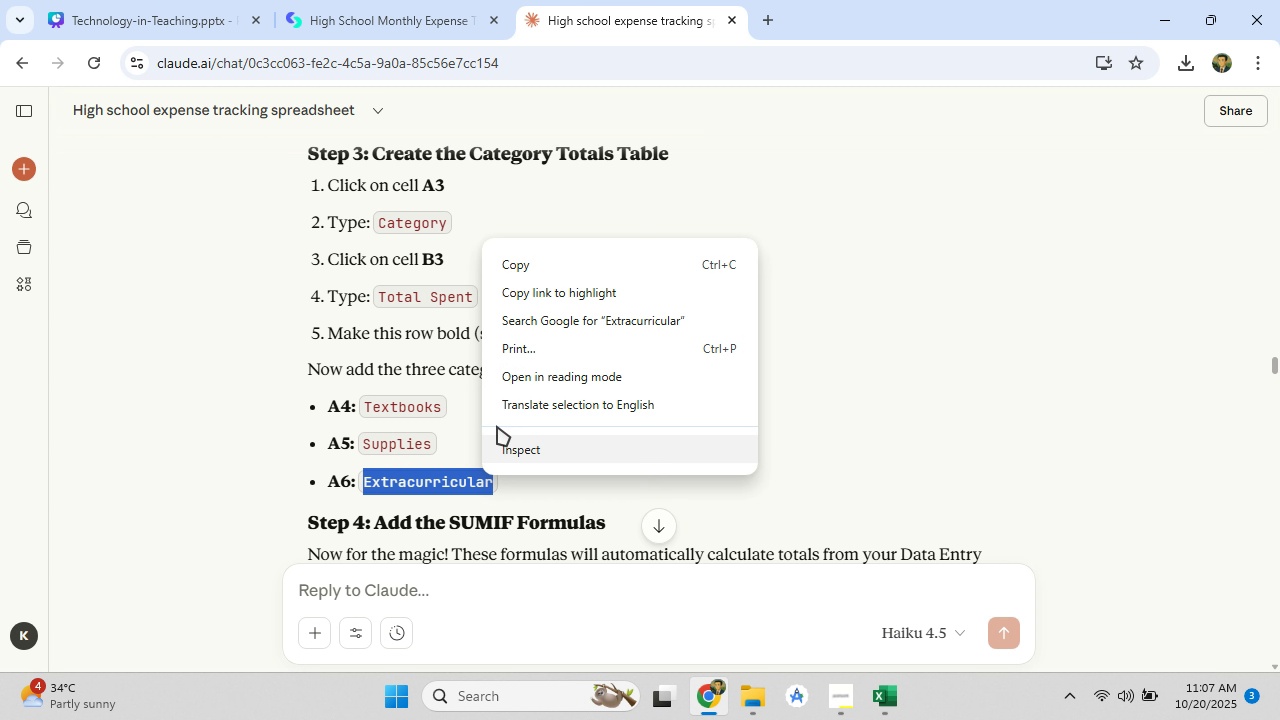 
left_click([503, 272])
 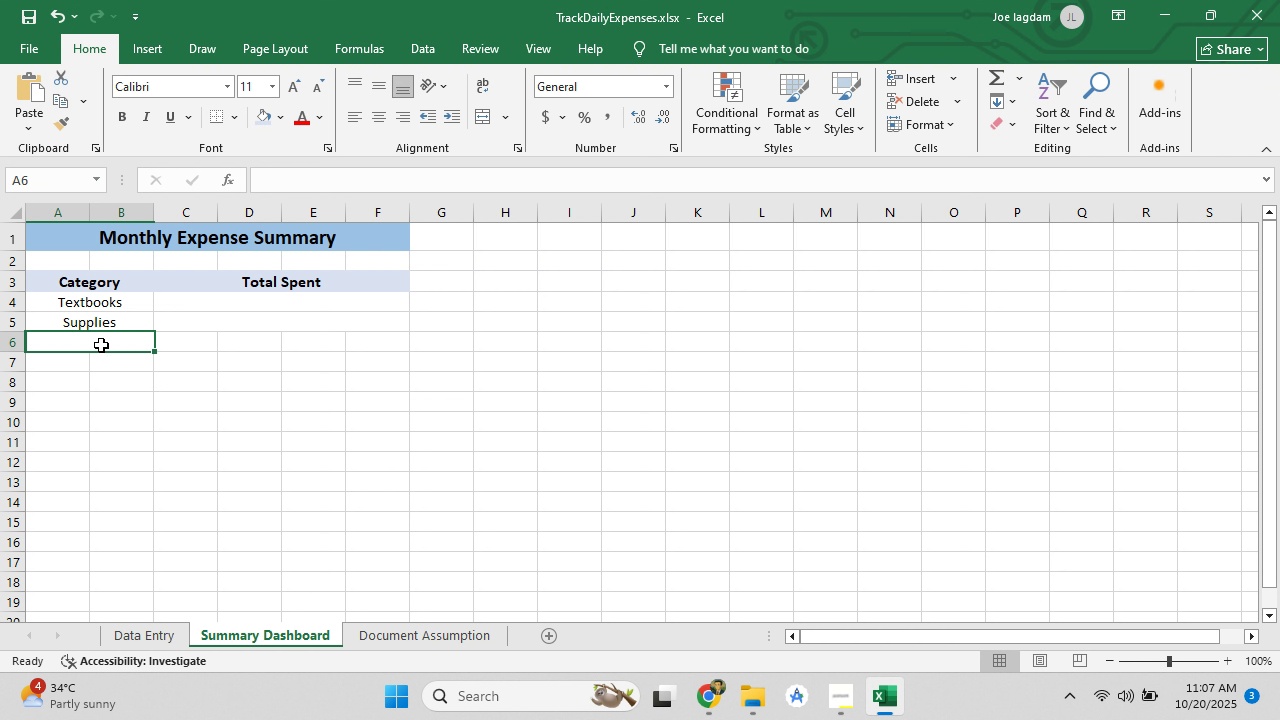 
double_click([101, 345])
 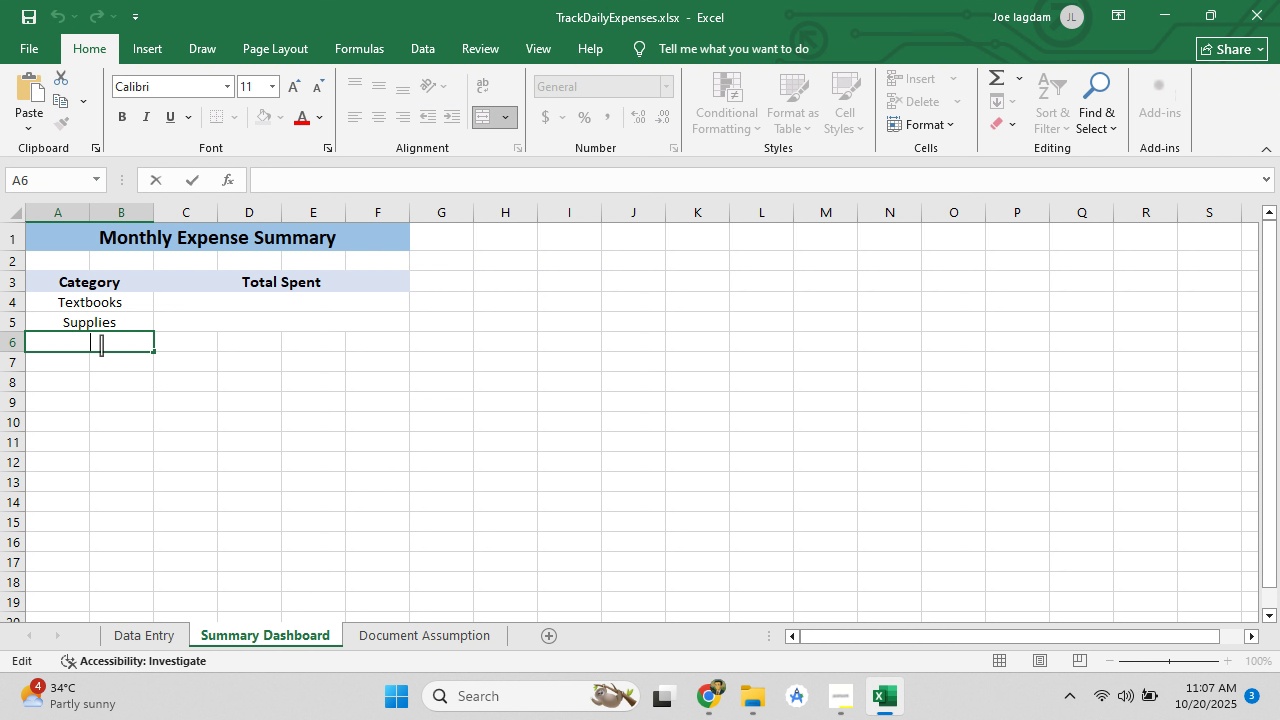 
triple_click([101, 345])
 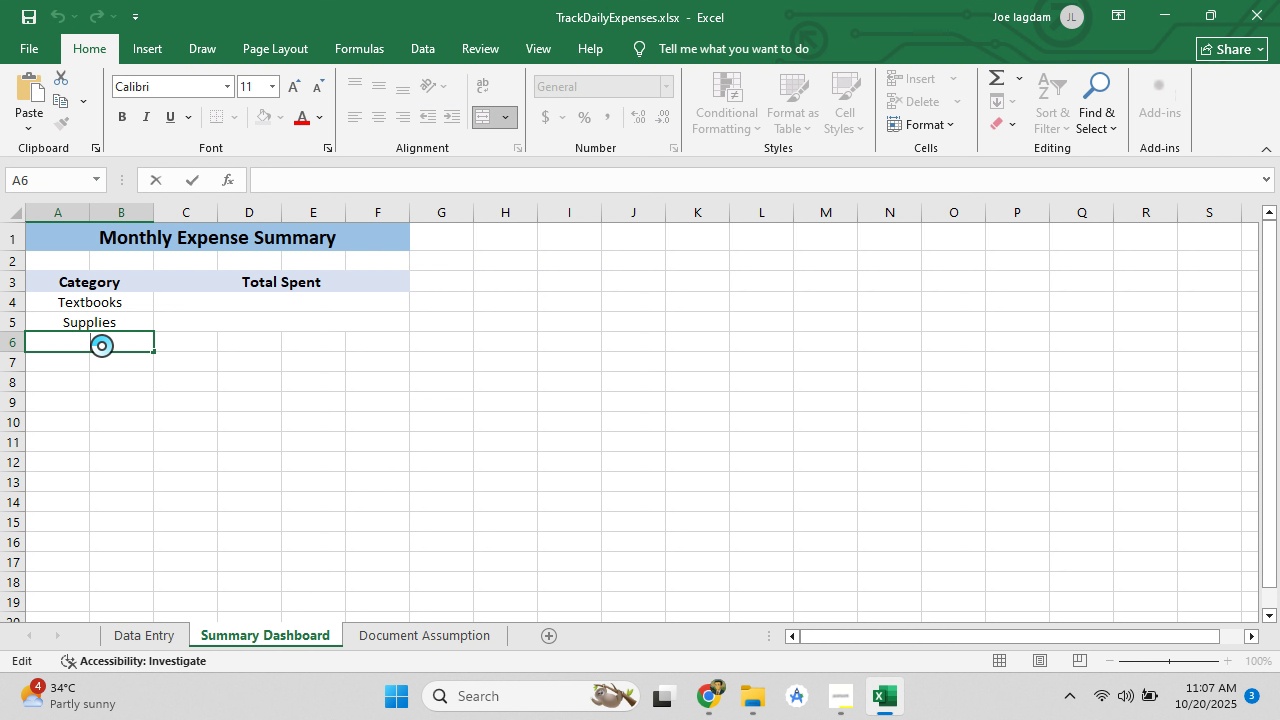 
key(Control+V)
 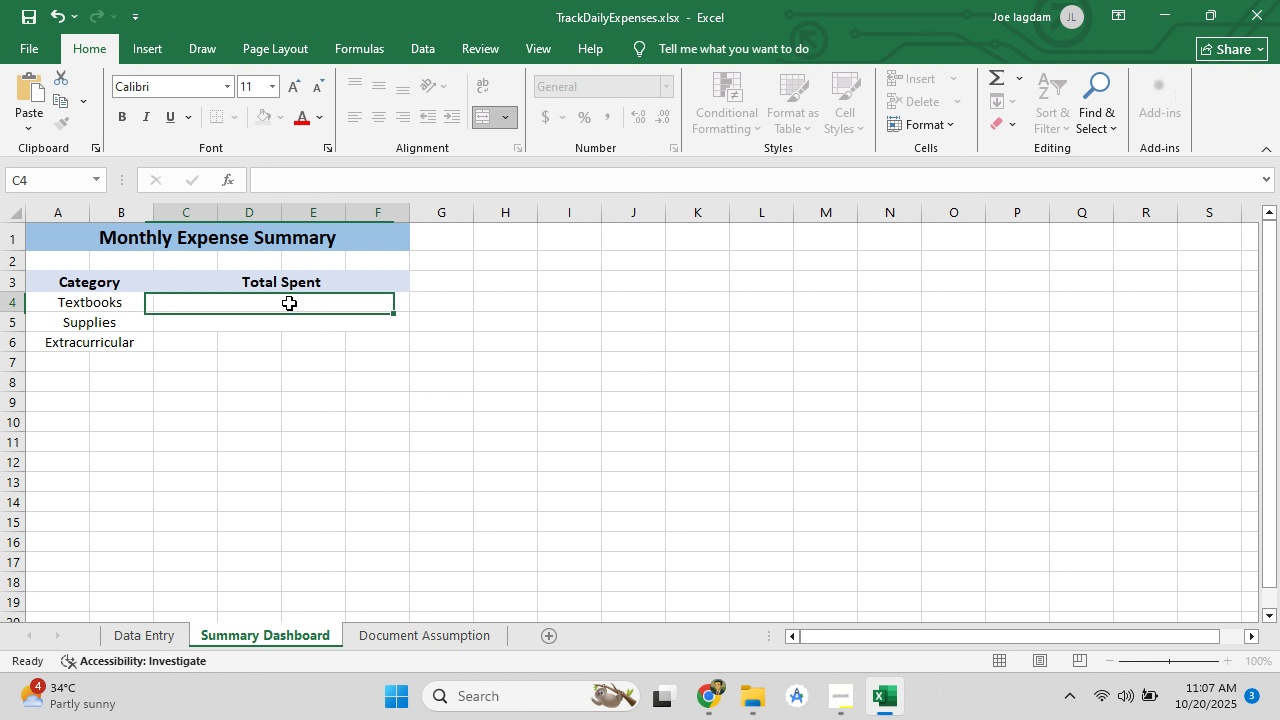 
left_click([289, 304])
 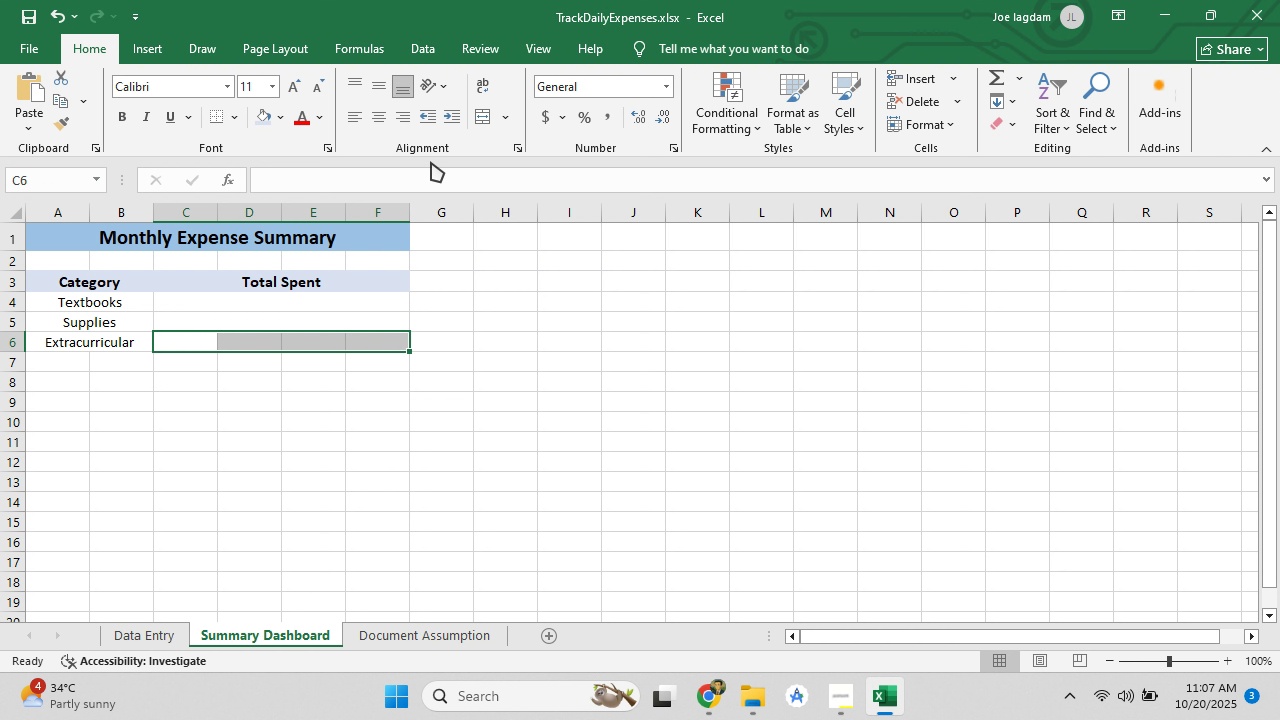 
left_click([481, 113])
 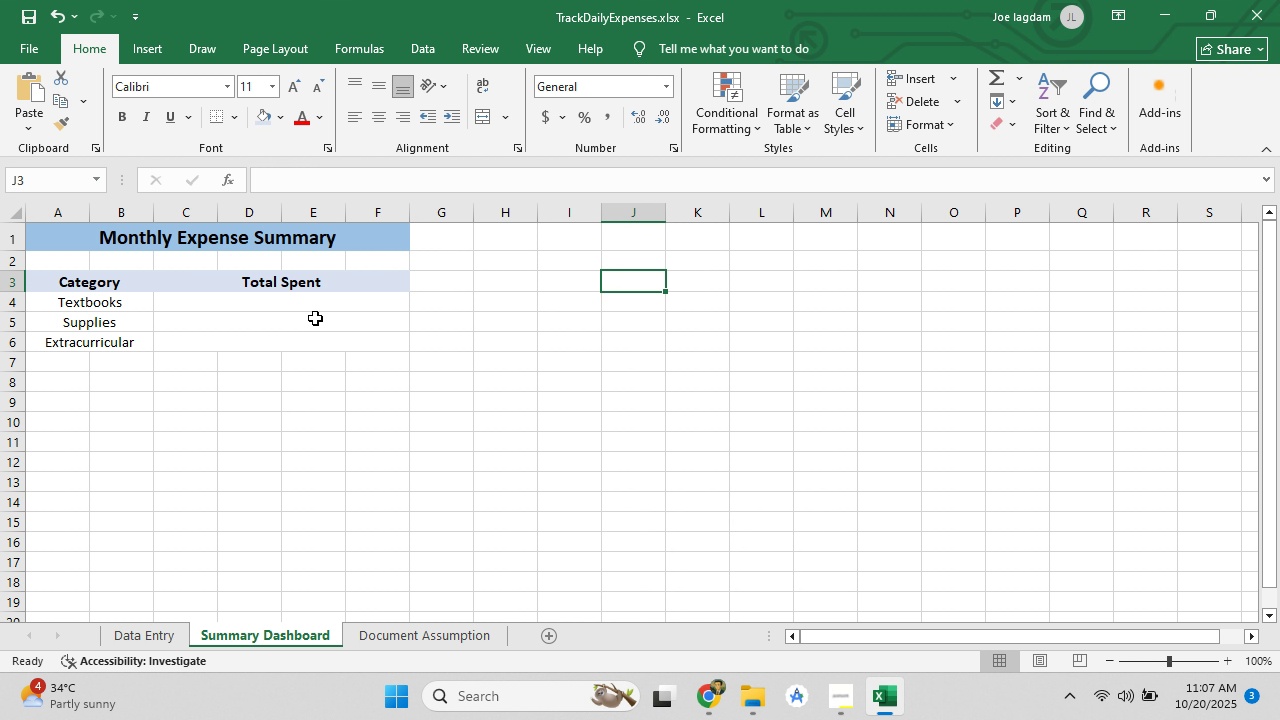 
left_click([695, 705])
 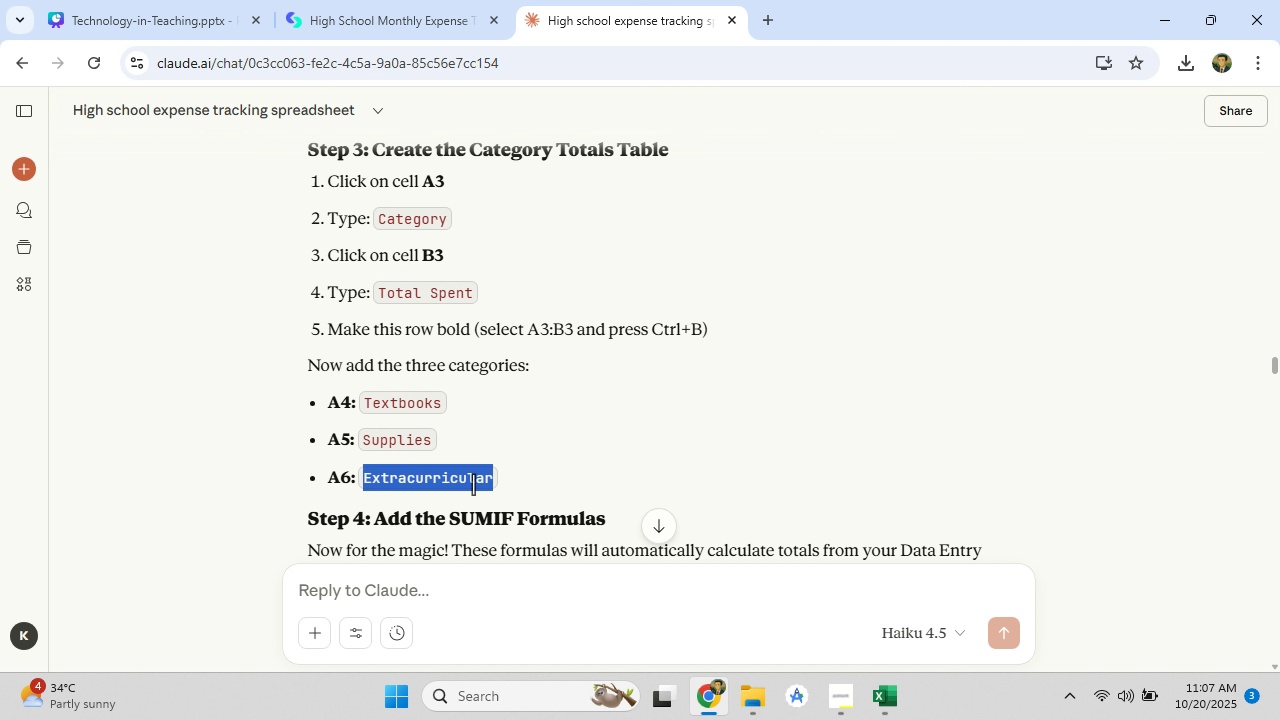 
scroll: coordinate [473, 484], scroll_direction: down, amount: 3.0
 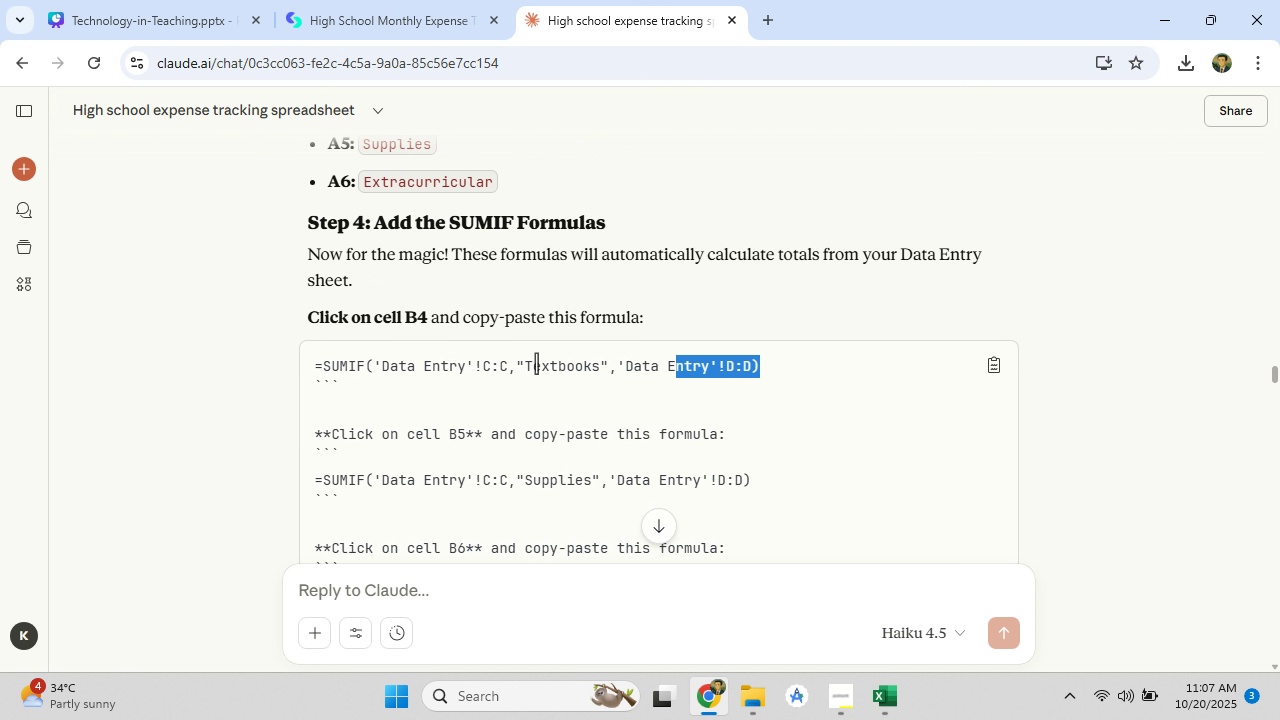 
right_click([325, 362])
 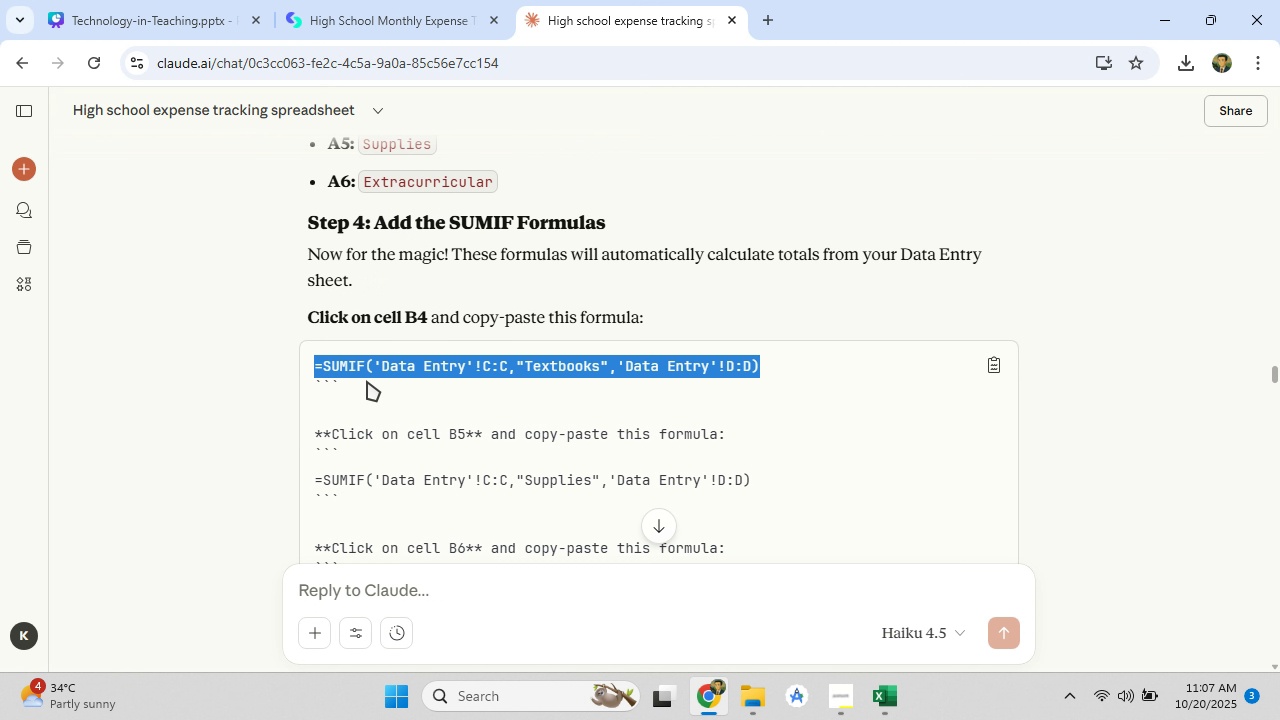 
left_click([366, 381])
 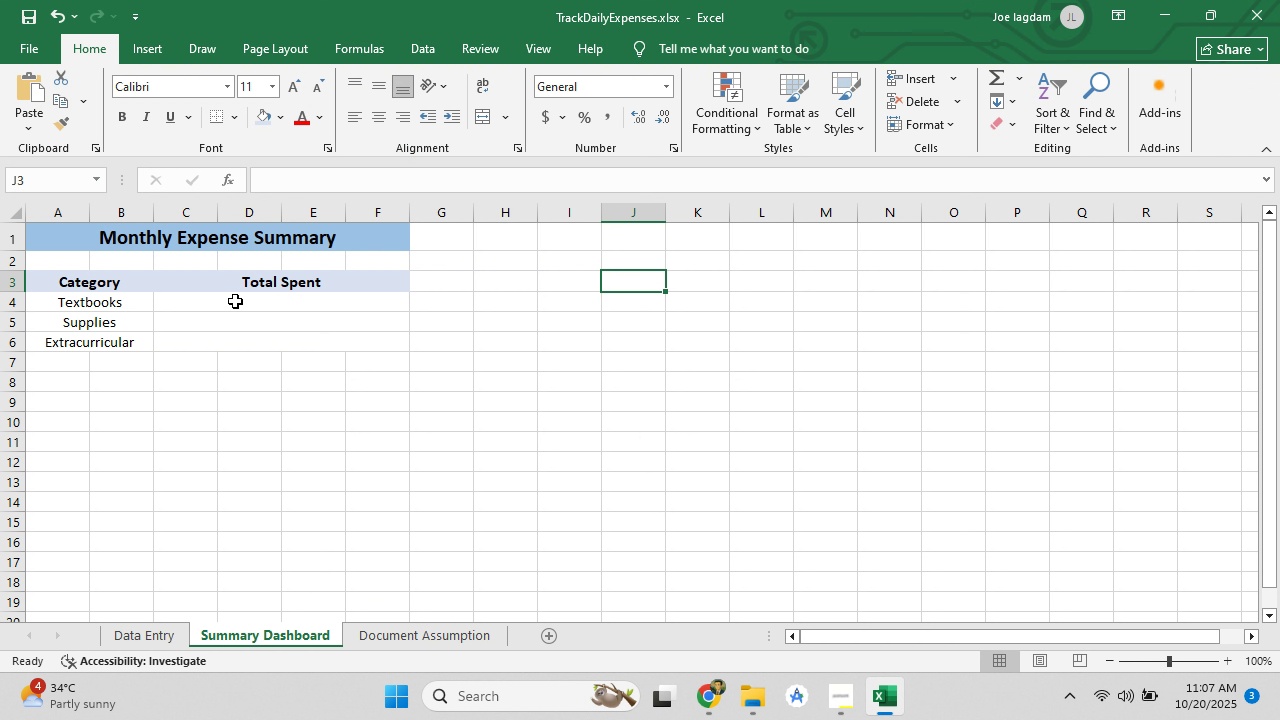 
left_click([236, 307])
 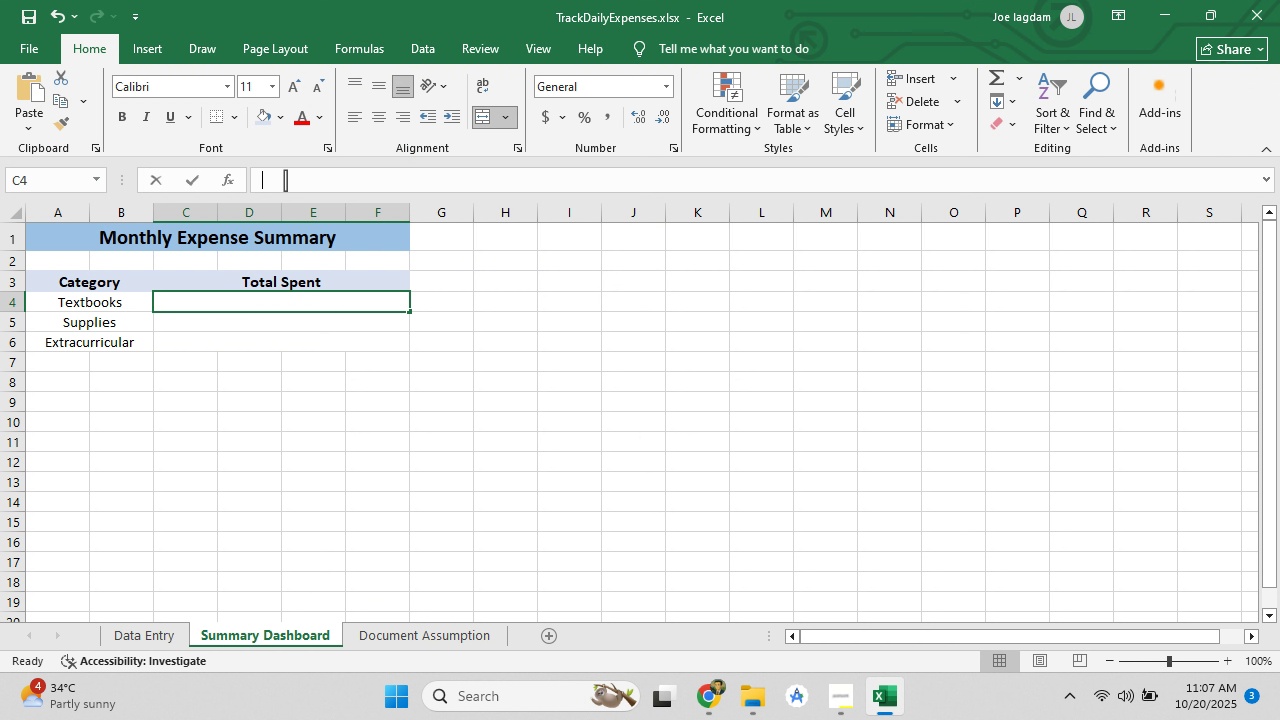 
left_click([285, 180])
 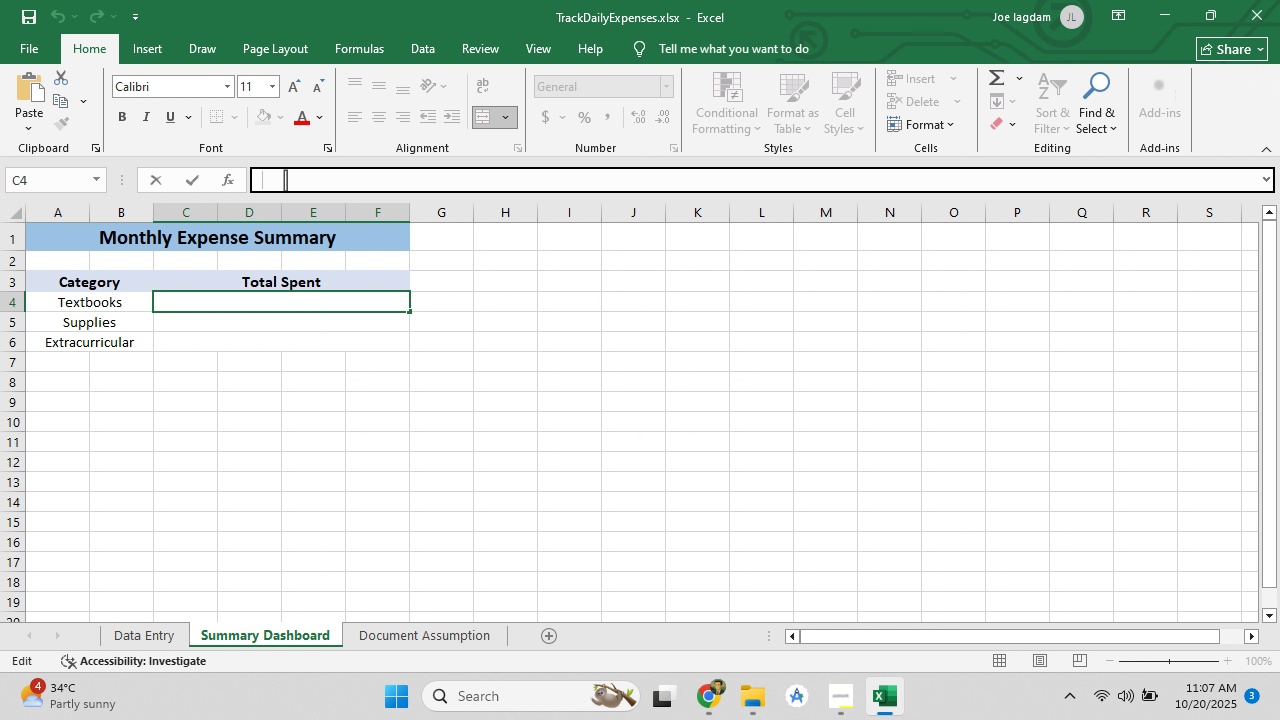 
key(Control+V)
 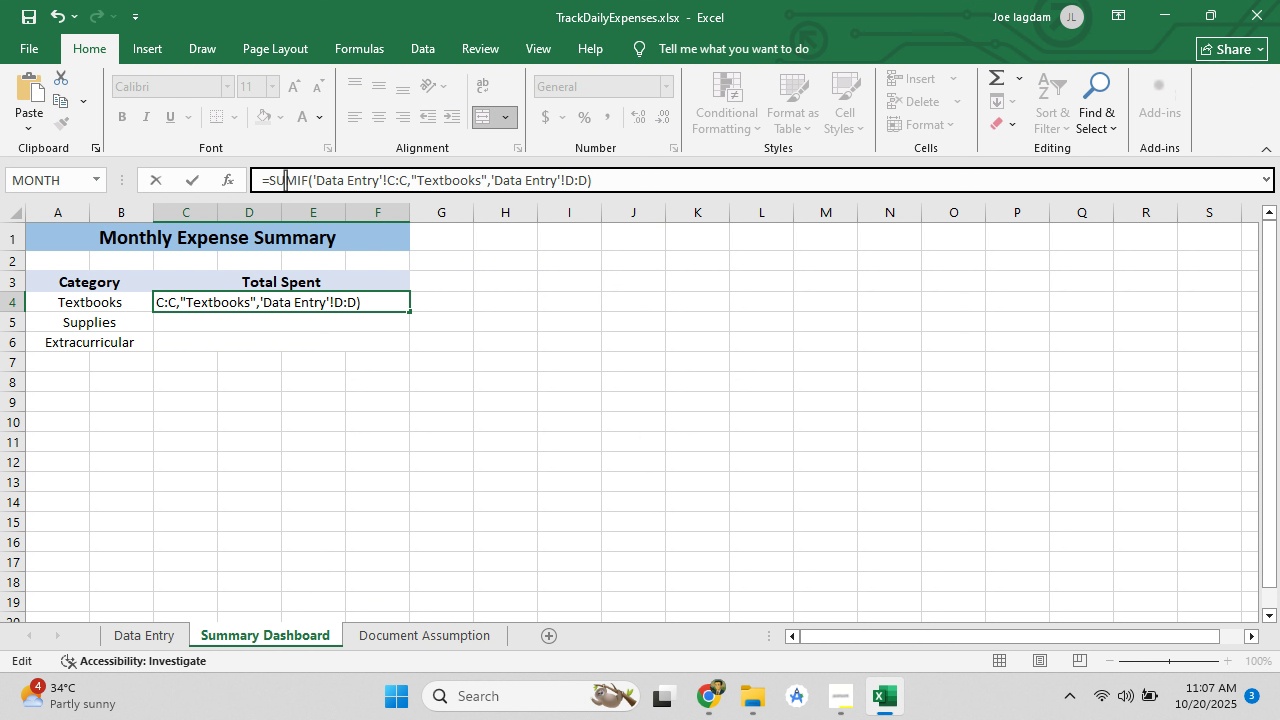 
key(Enter)
 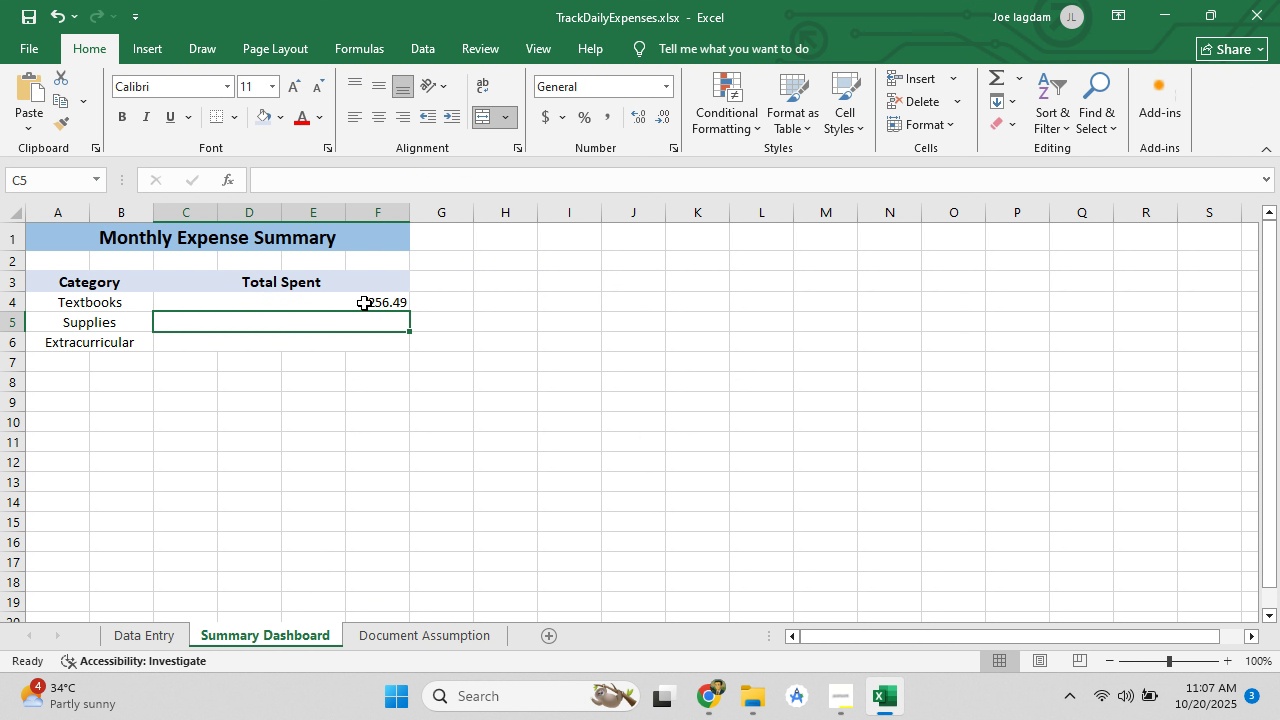 
left_click([364, 303])
 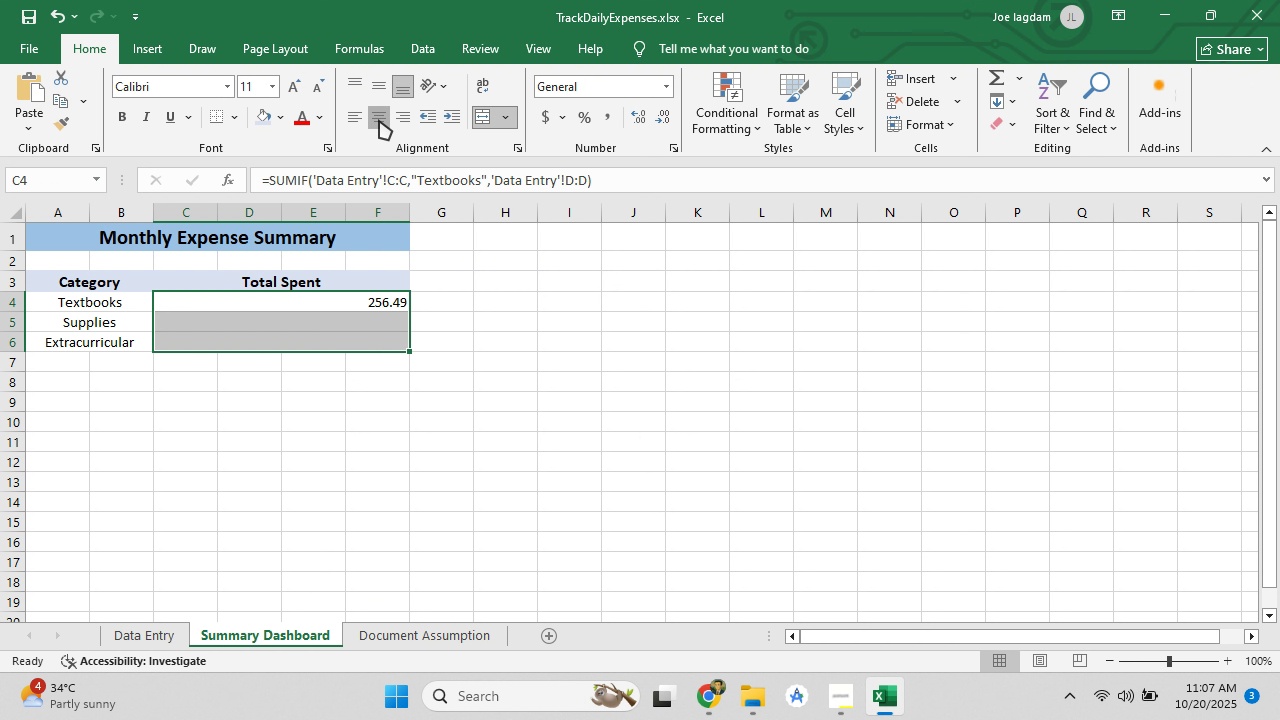 
double_click([753, 398])
 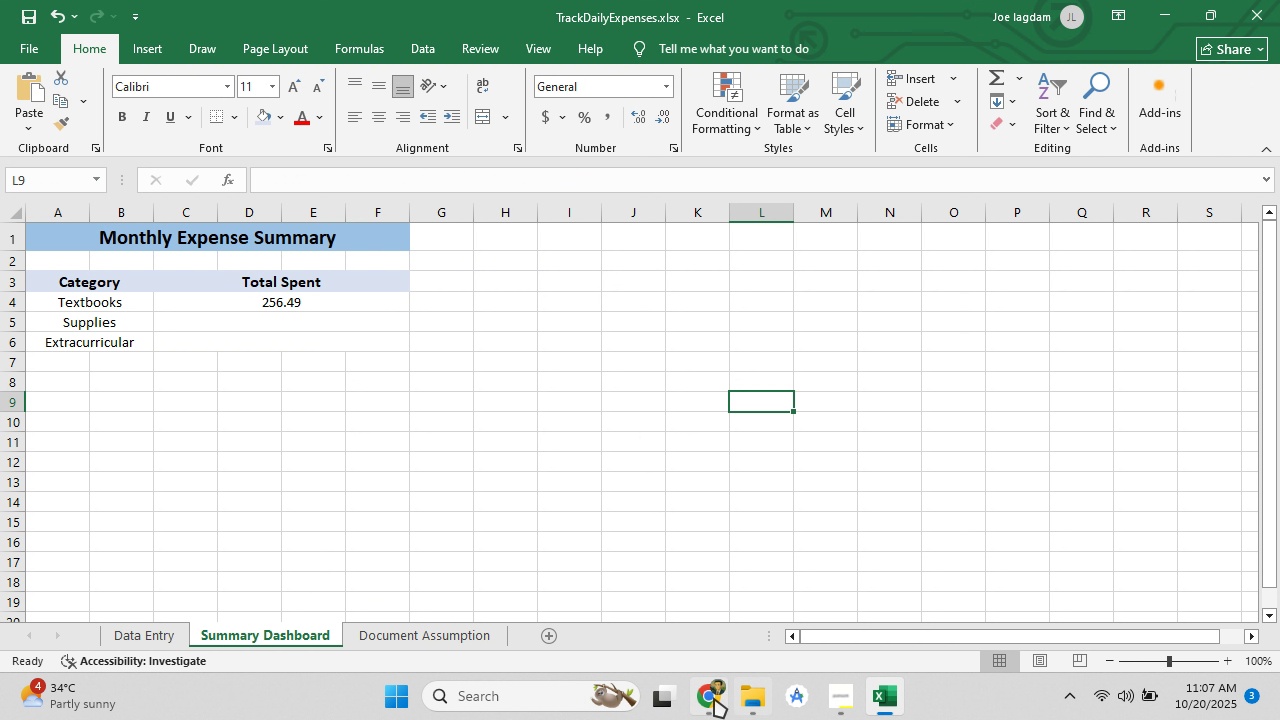 
left_click([714, 698])
 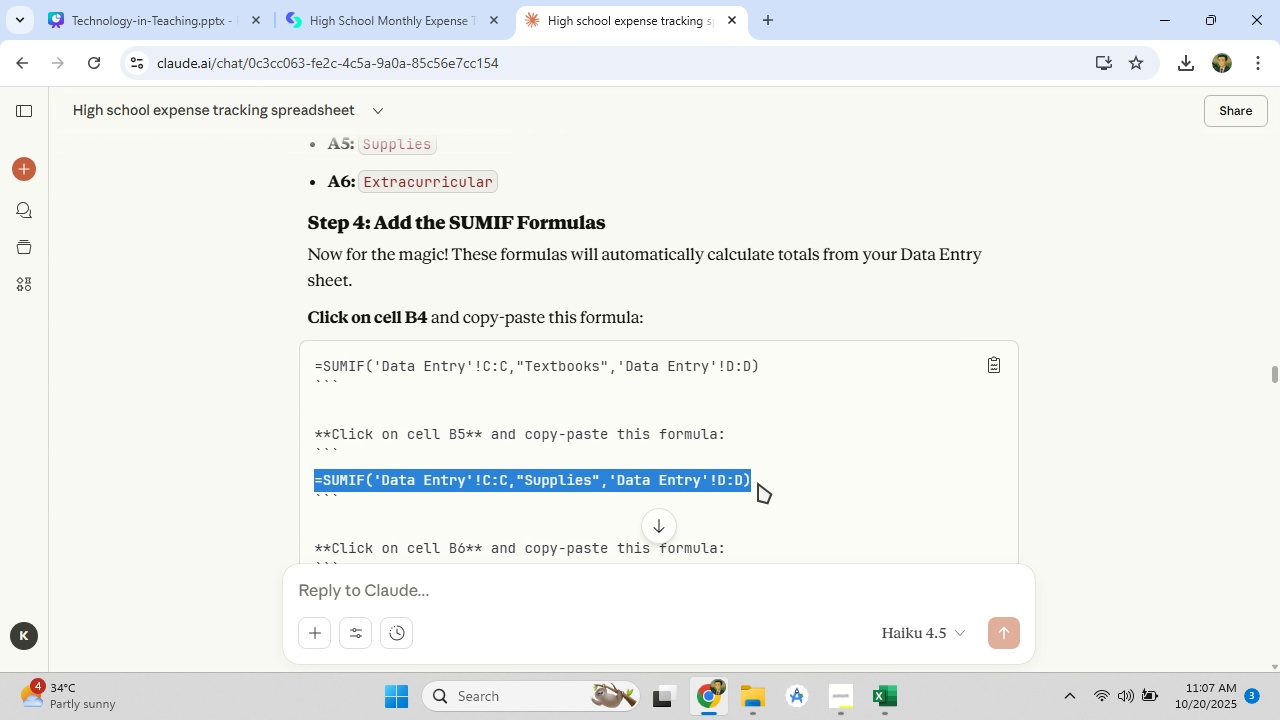 
right_click([748, 479])
 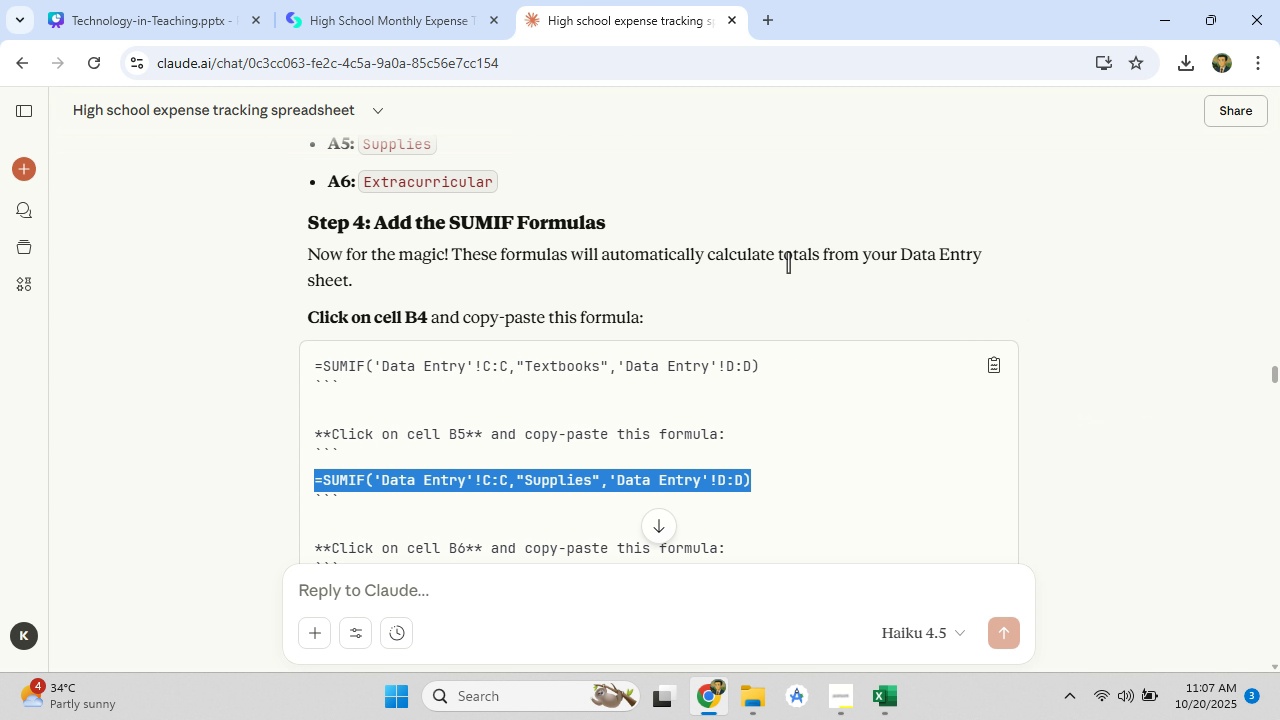 
left_click([788, 262])
 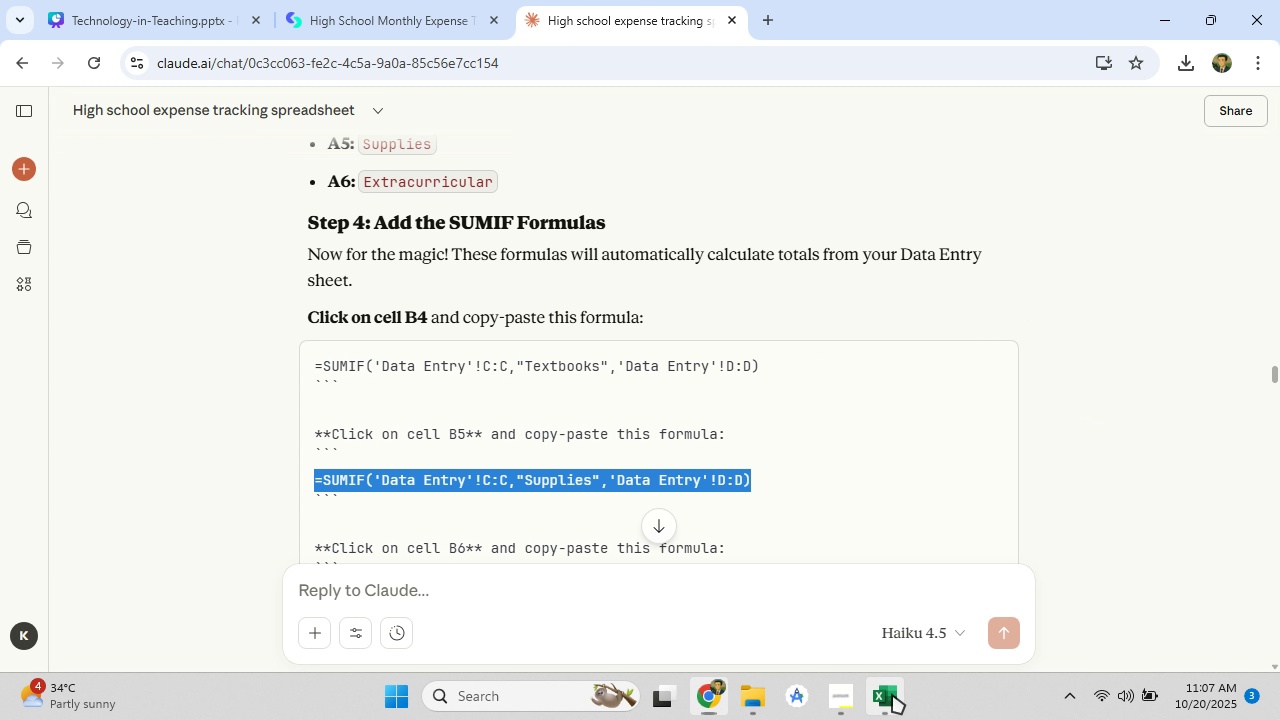 
left_click([892, 694])
 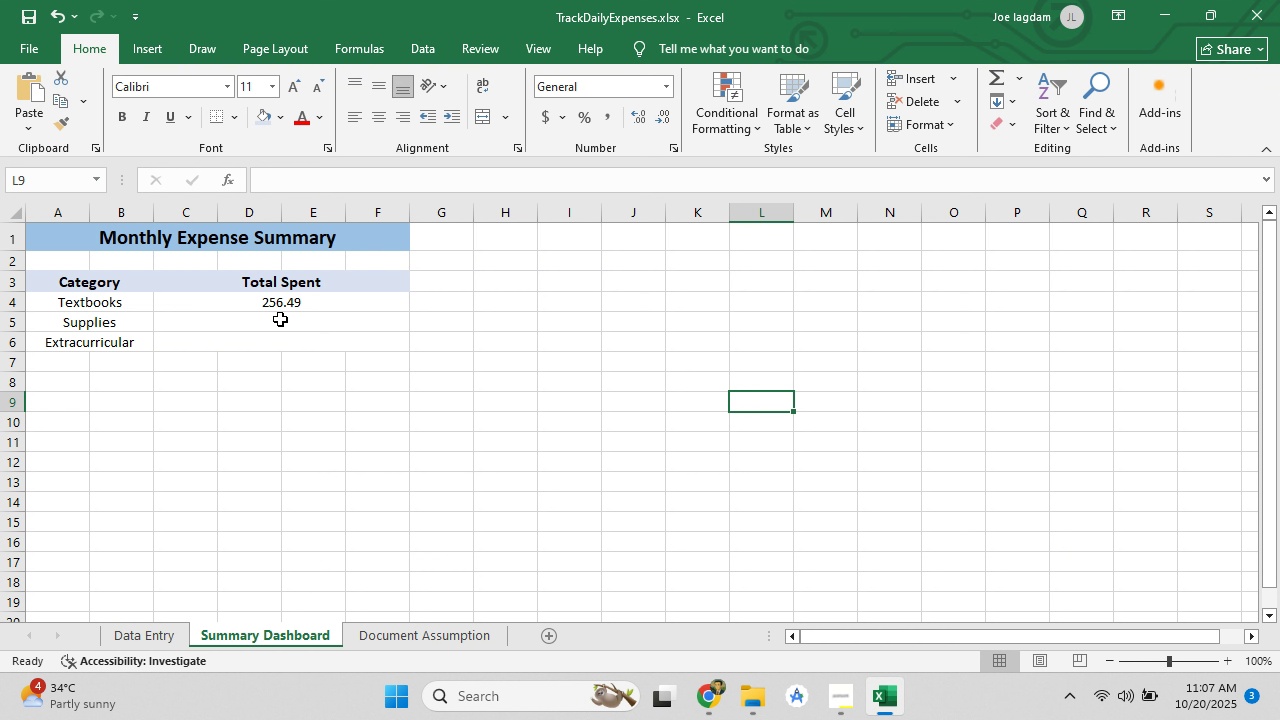 
left_click([280, 319])
 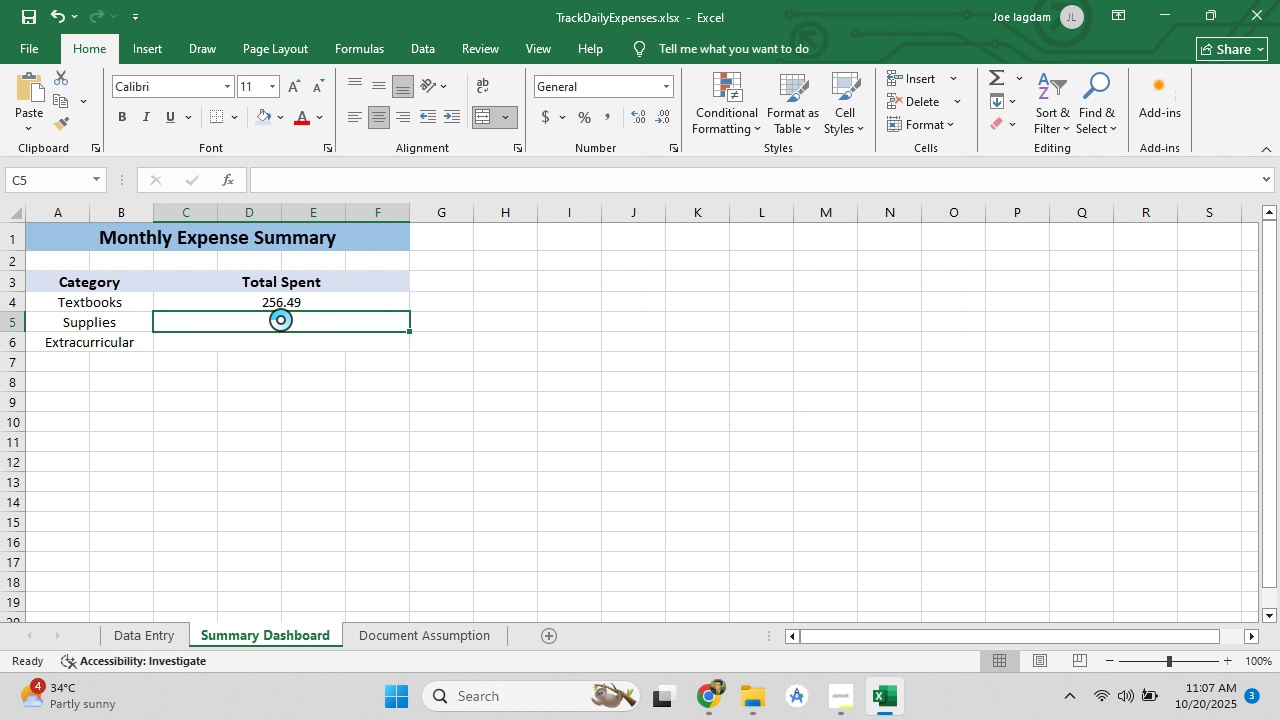 
key(Control+V)
 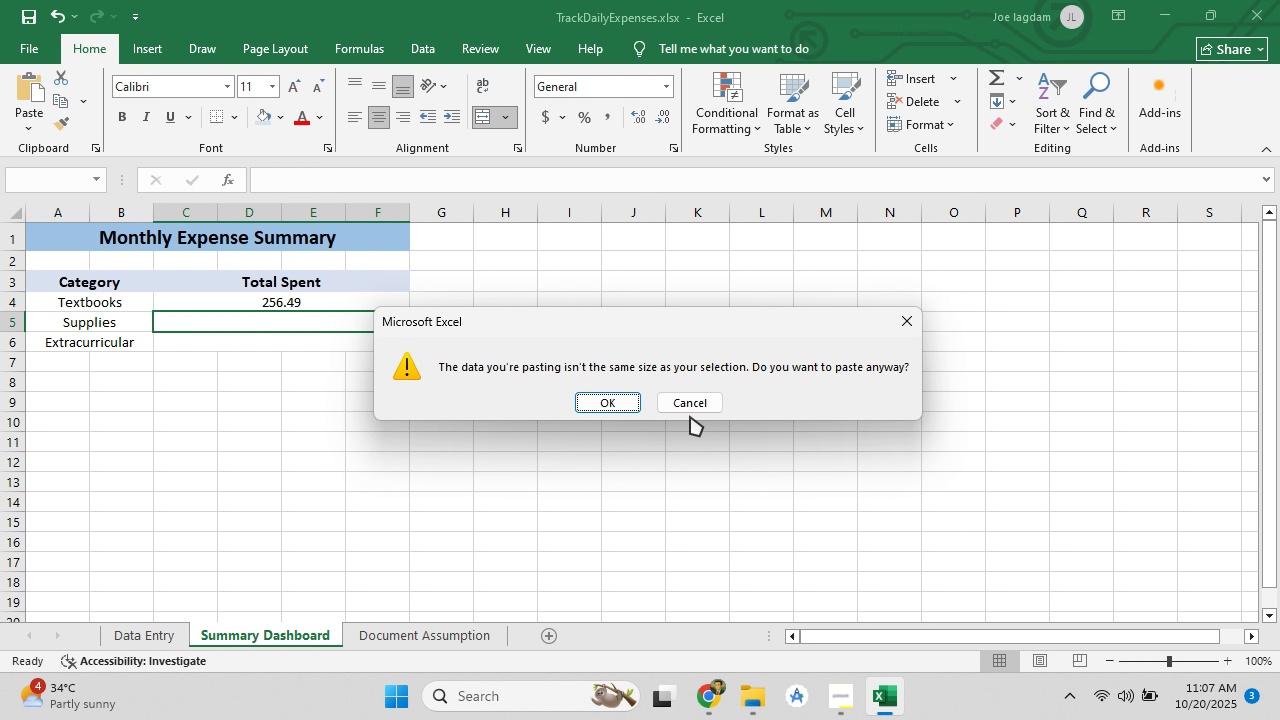 
left_click([695, 406])
 